 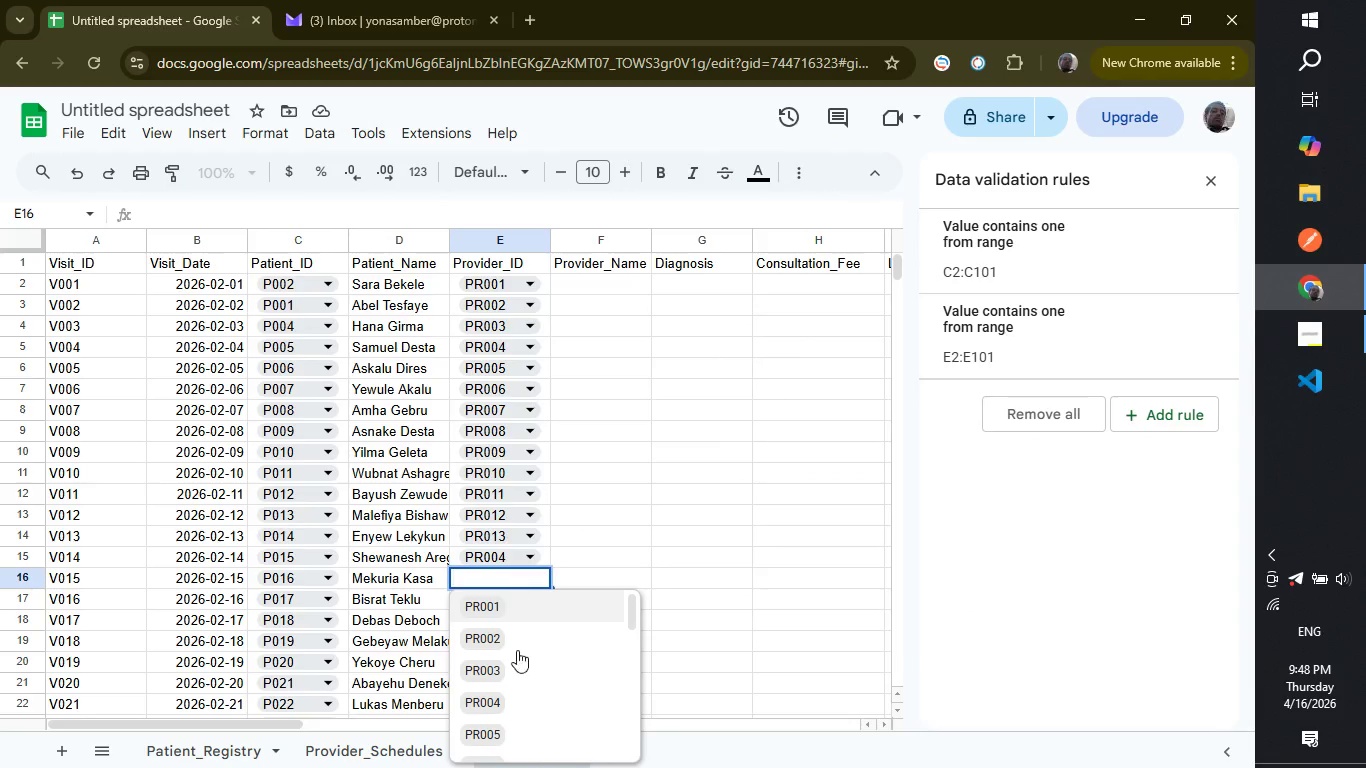 
scroll: coordinate [517, 667], scroll_direction: down, amount: 4.0
 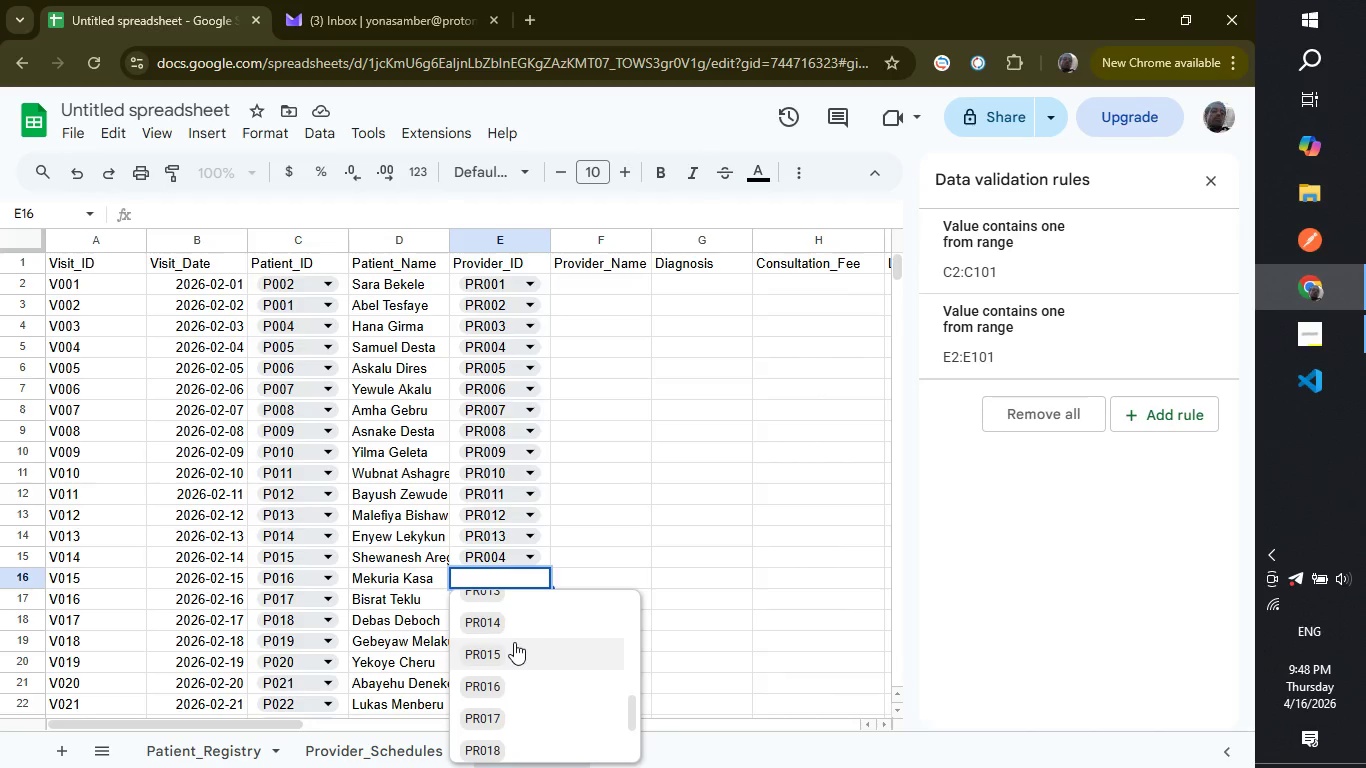 
left_click([514, 642])
 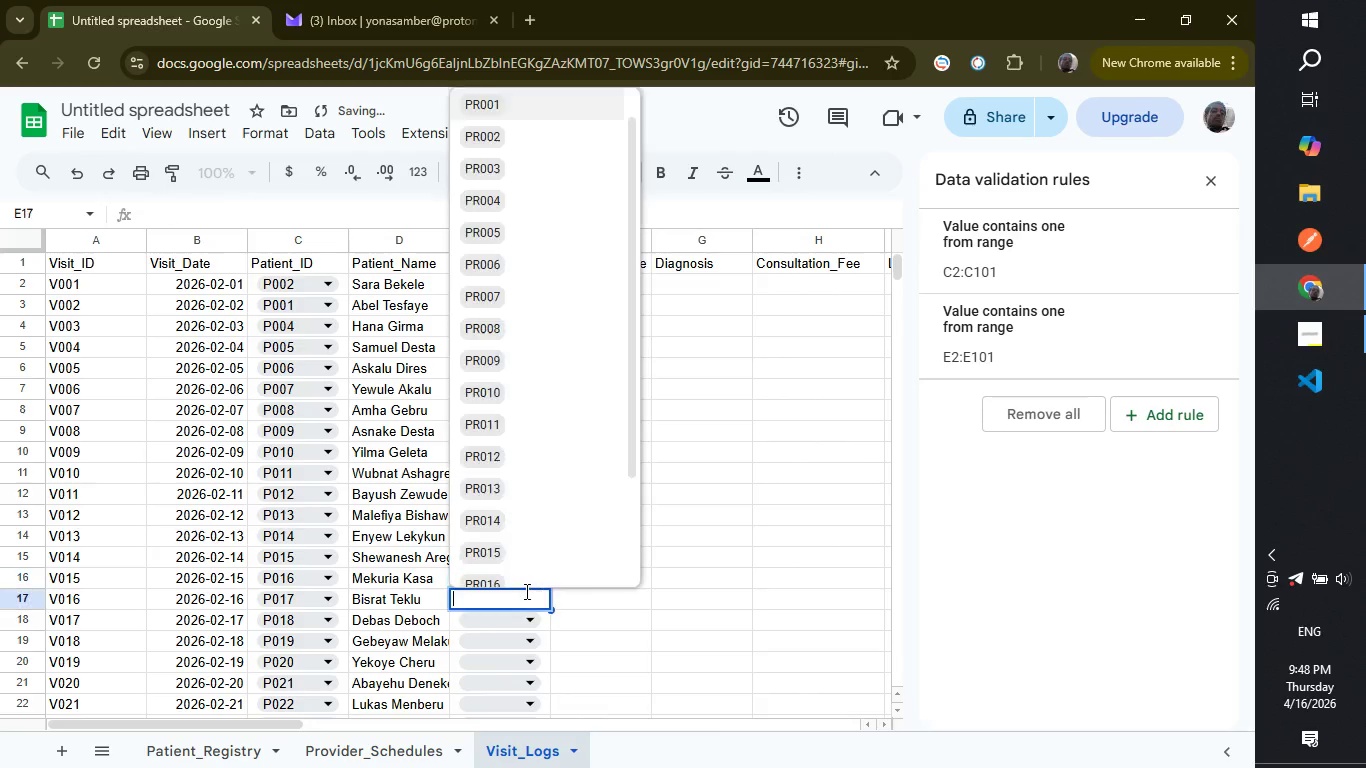 
left_click([525, 591])
 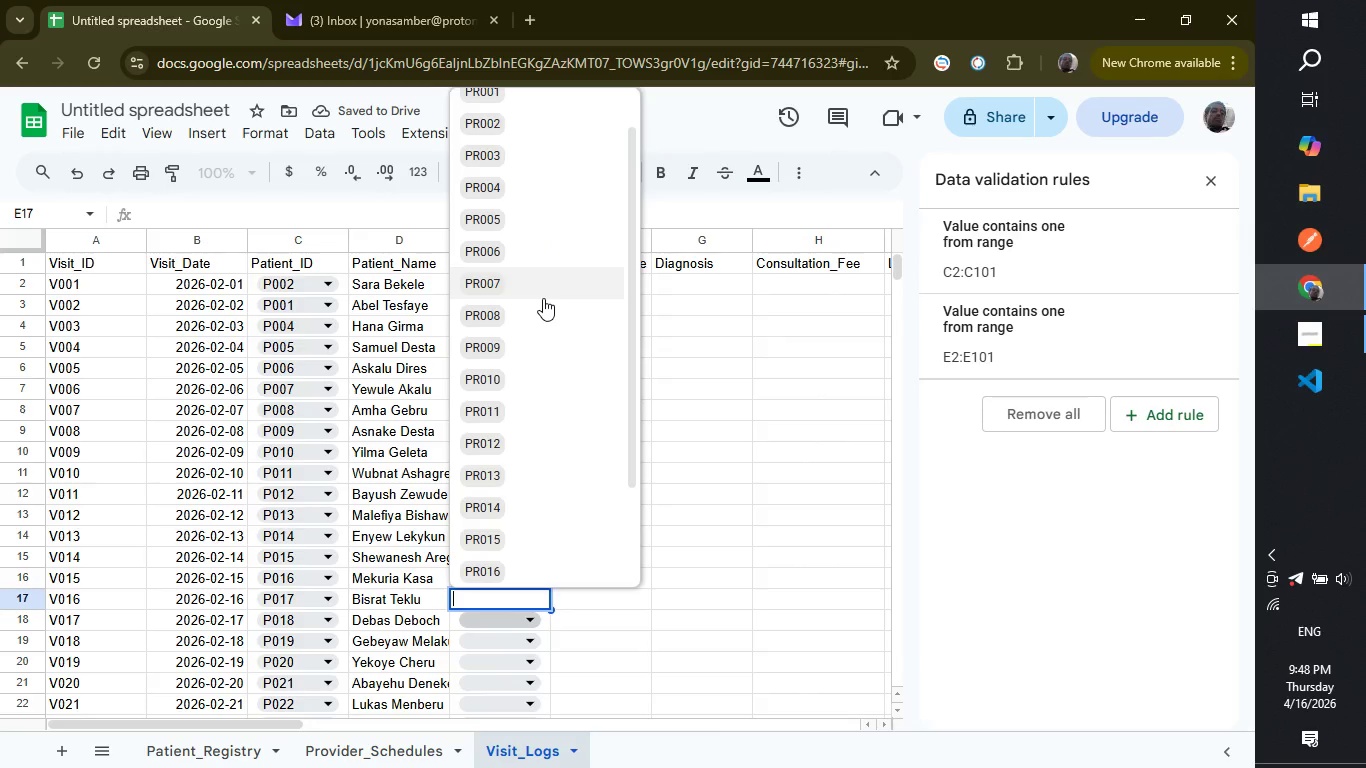 
scroll: coordinate [543, 307], scroll_direction: down, amount: 2.0
 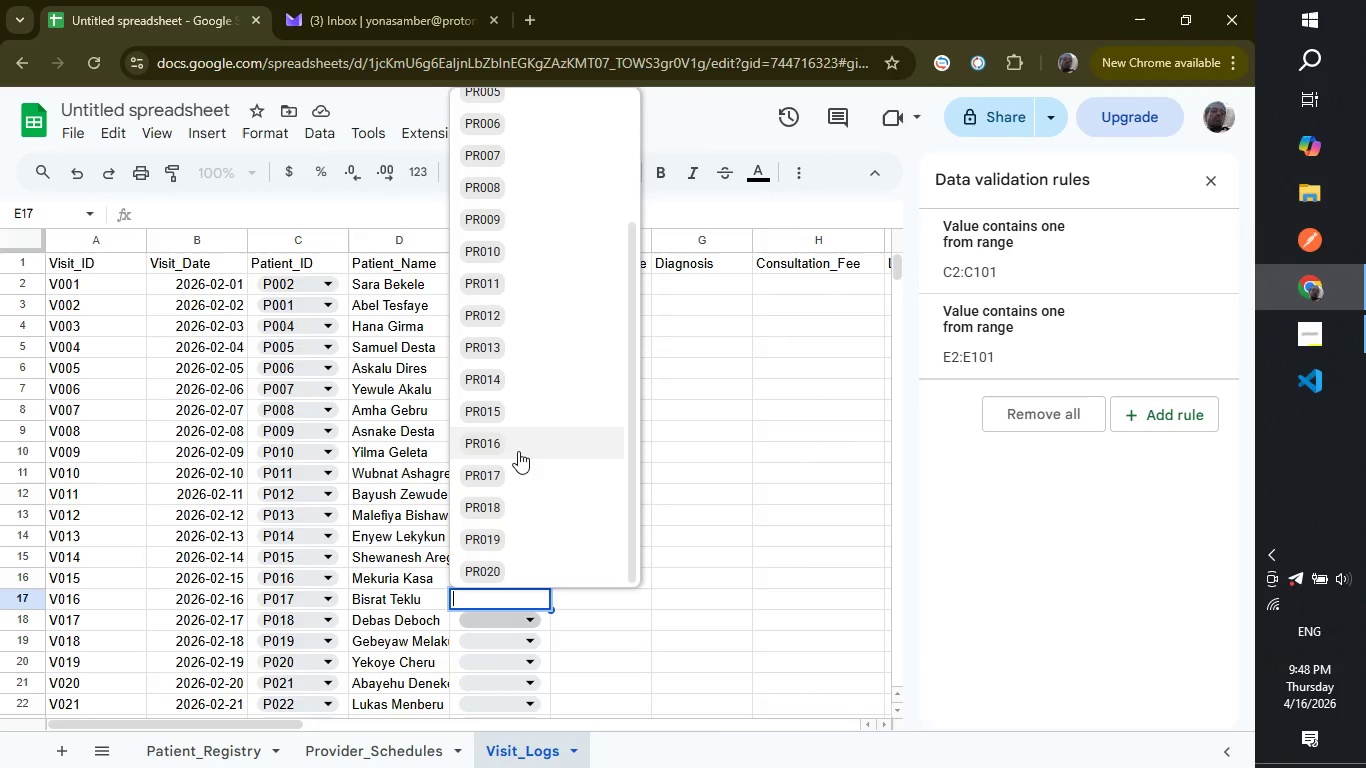 
left_click([518, 451])
 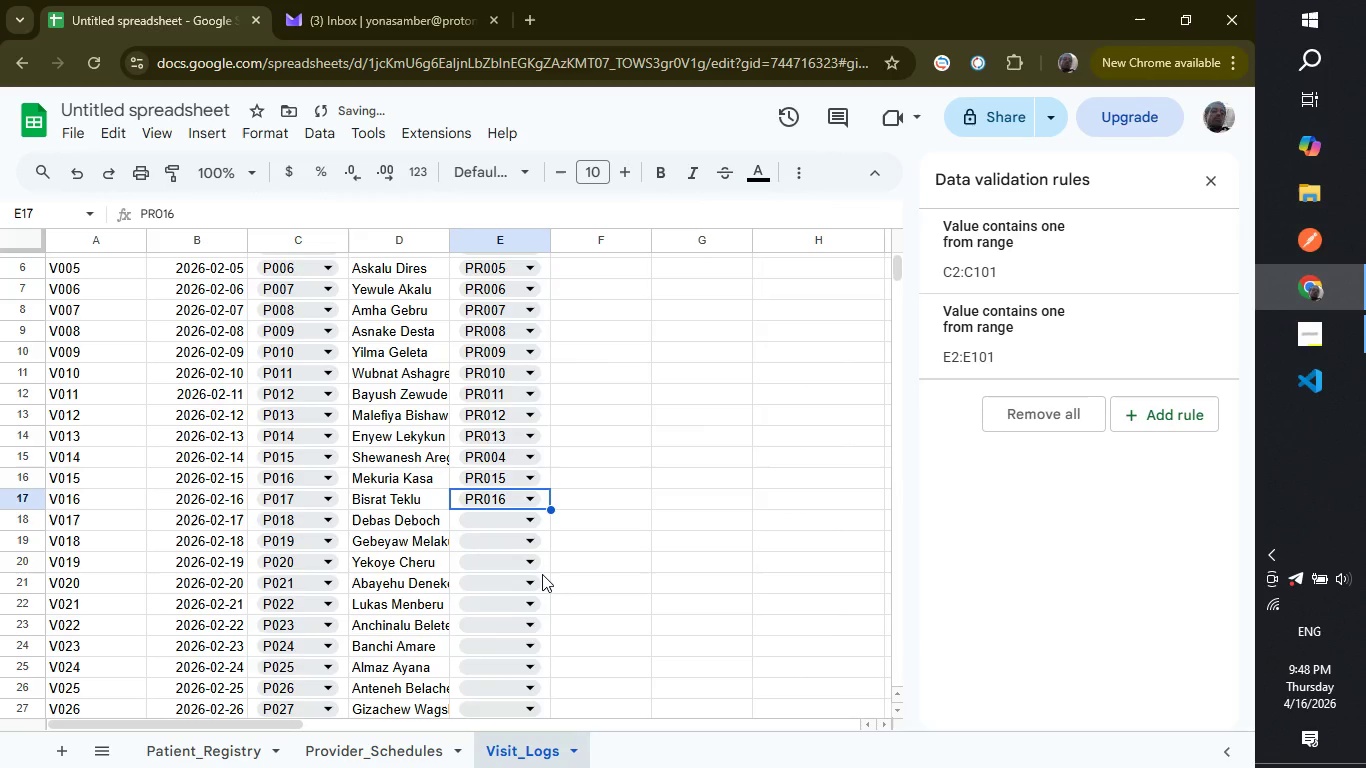 
scroll: coordinate [542, 574], scroll_direction: down, amount: 1.0
 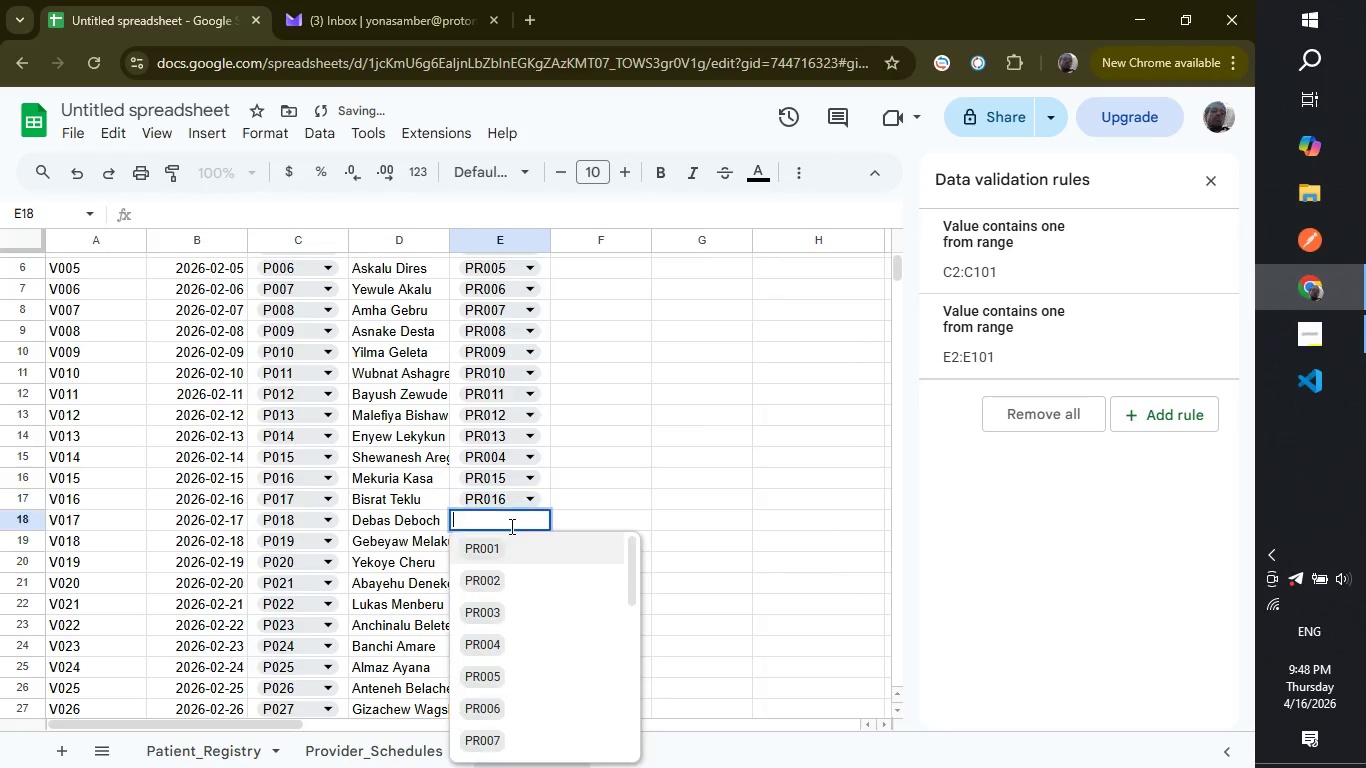 
left_click([510, 526])
 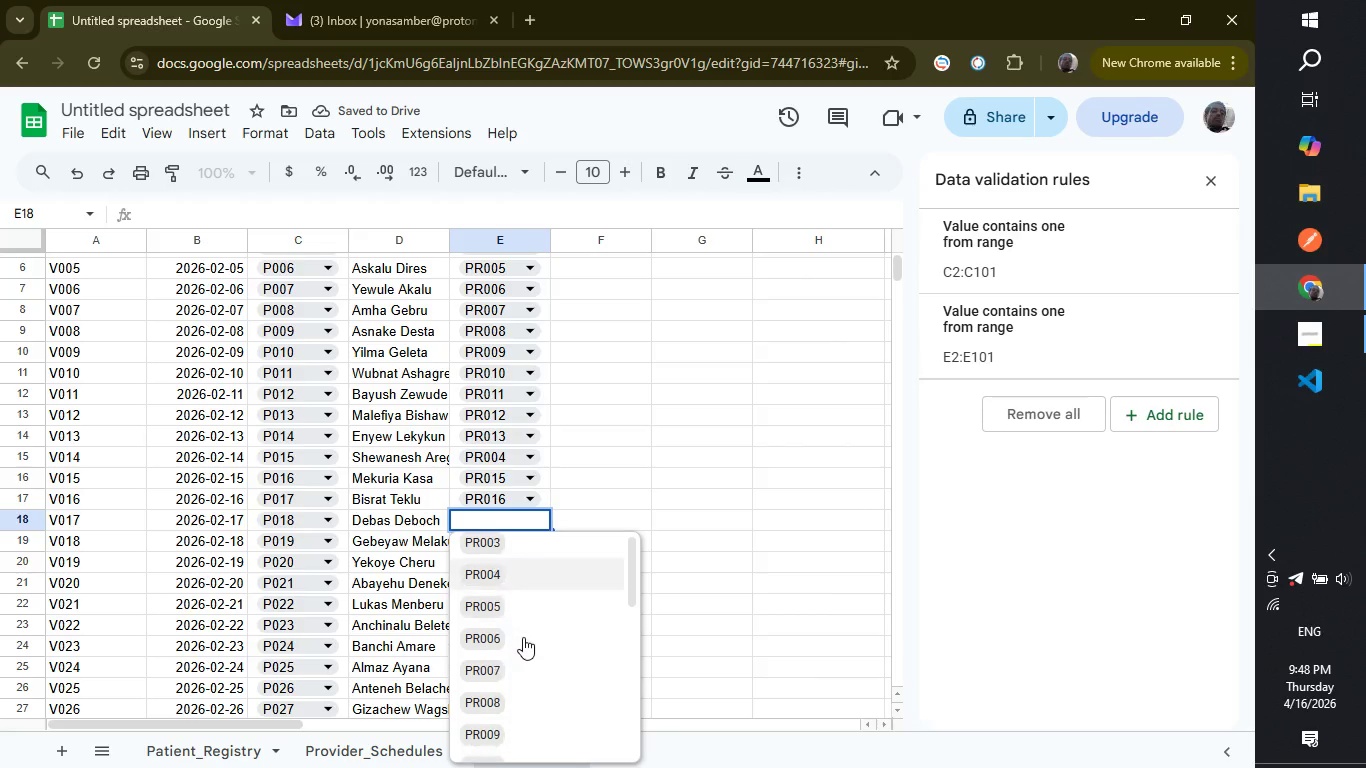 
scroll: coordinate [528, 670], scroll_direction: down, amount: 4.0
 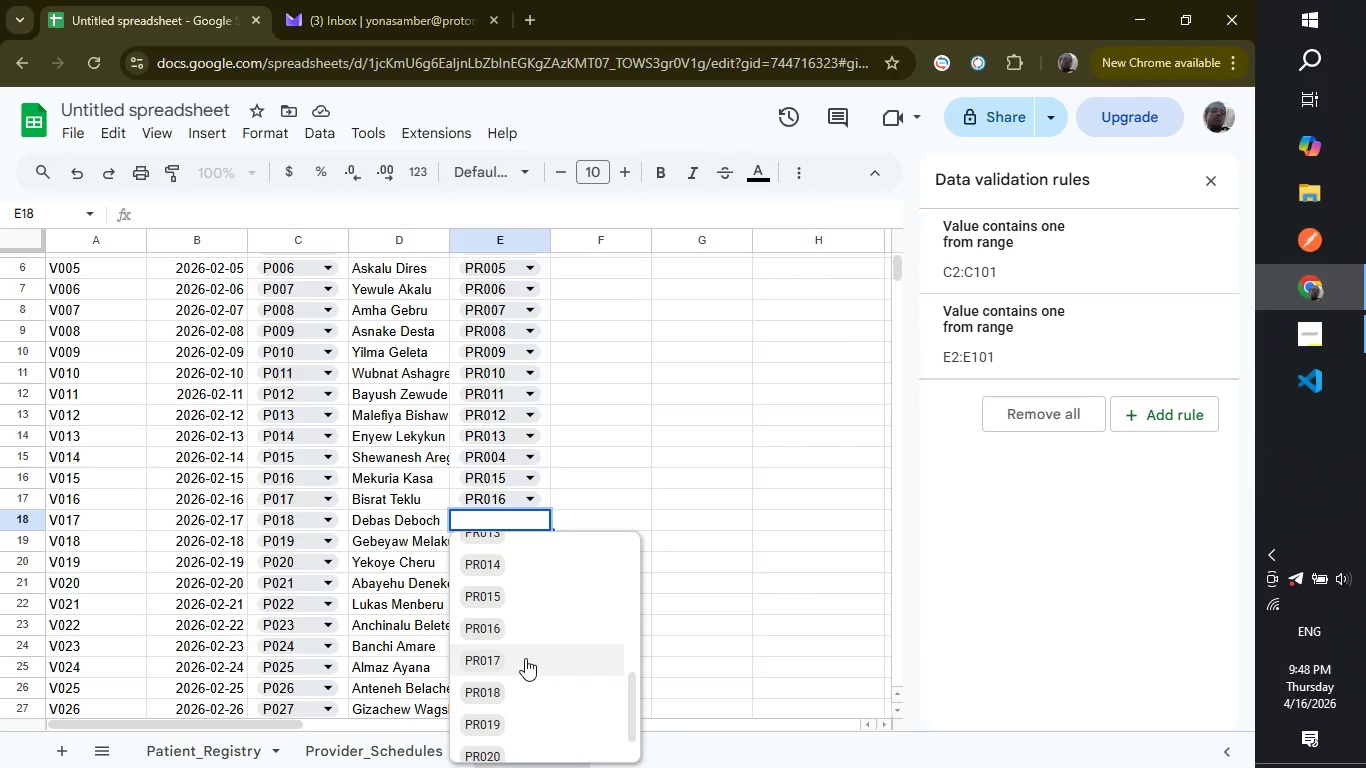 
left_click([525, 658])
 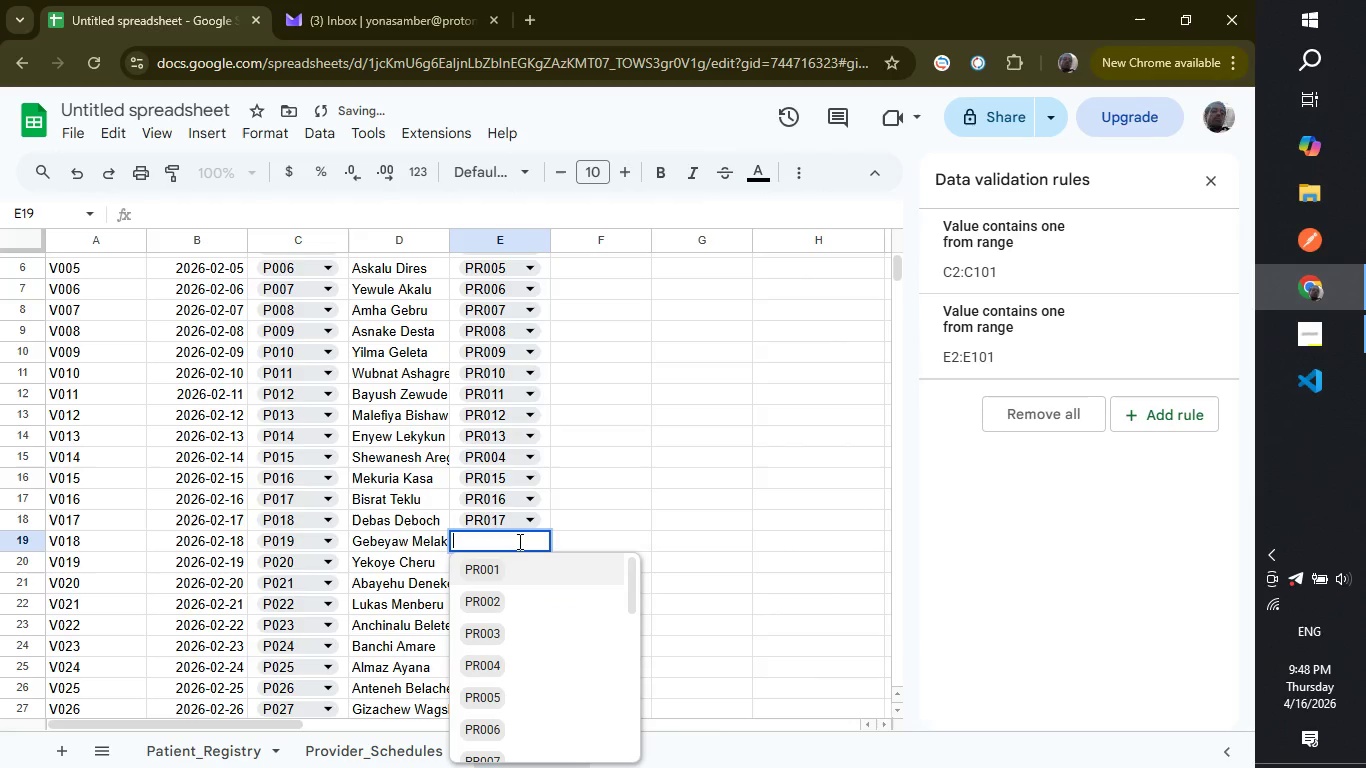 
left_click([518, 541])
 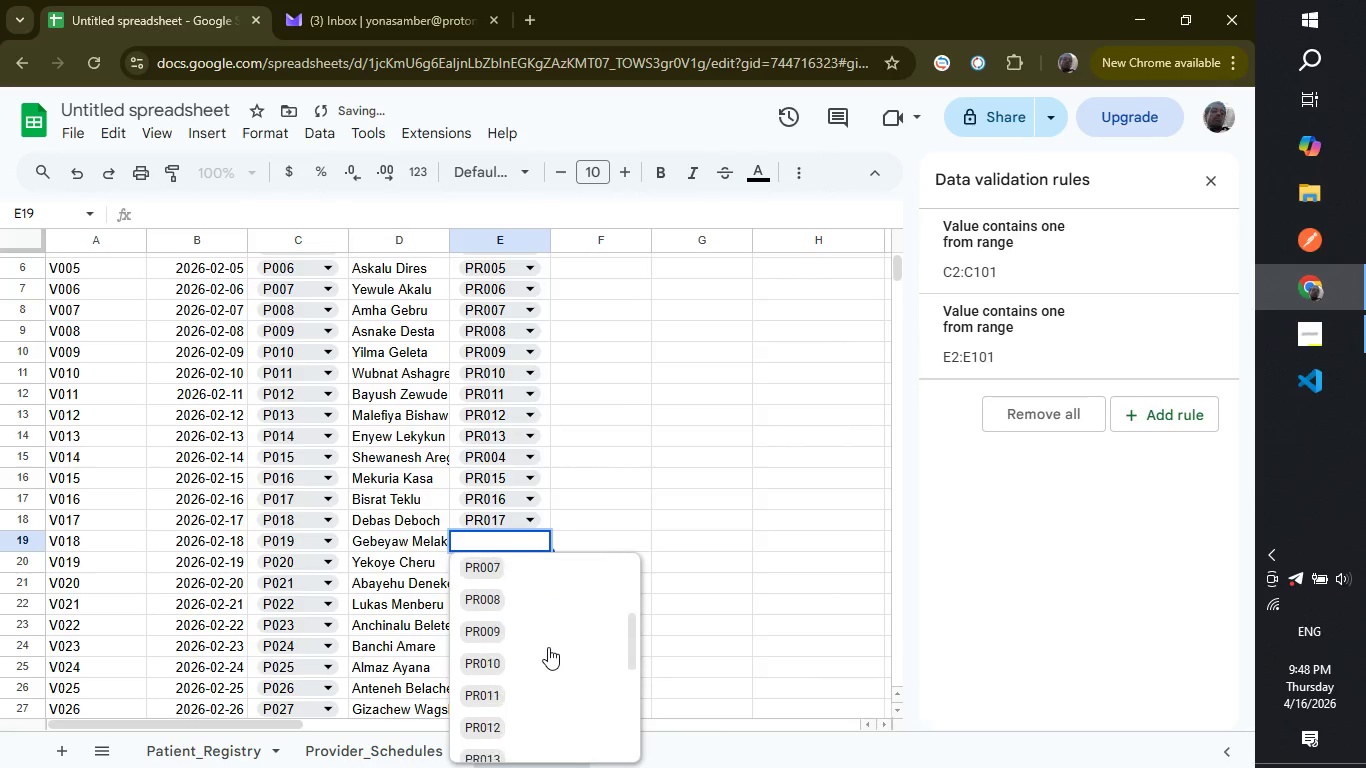 
scroll: coordinate [553, 679], scroll_direction: down, amount: 5.0
 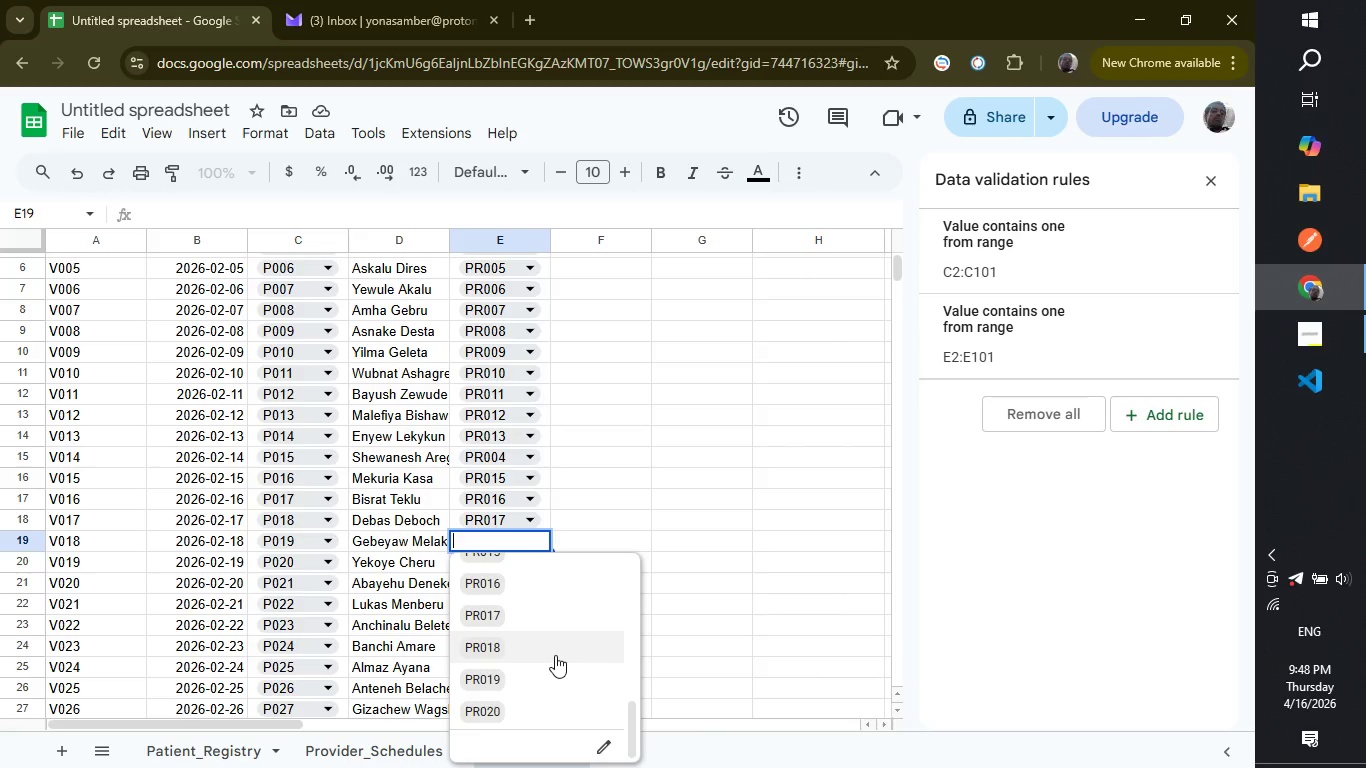 
left_click([555, 655])
 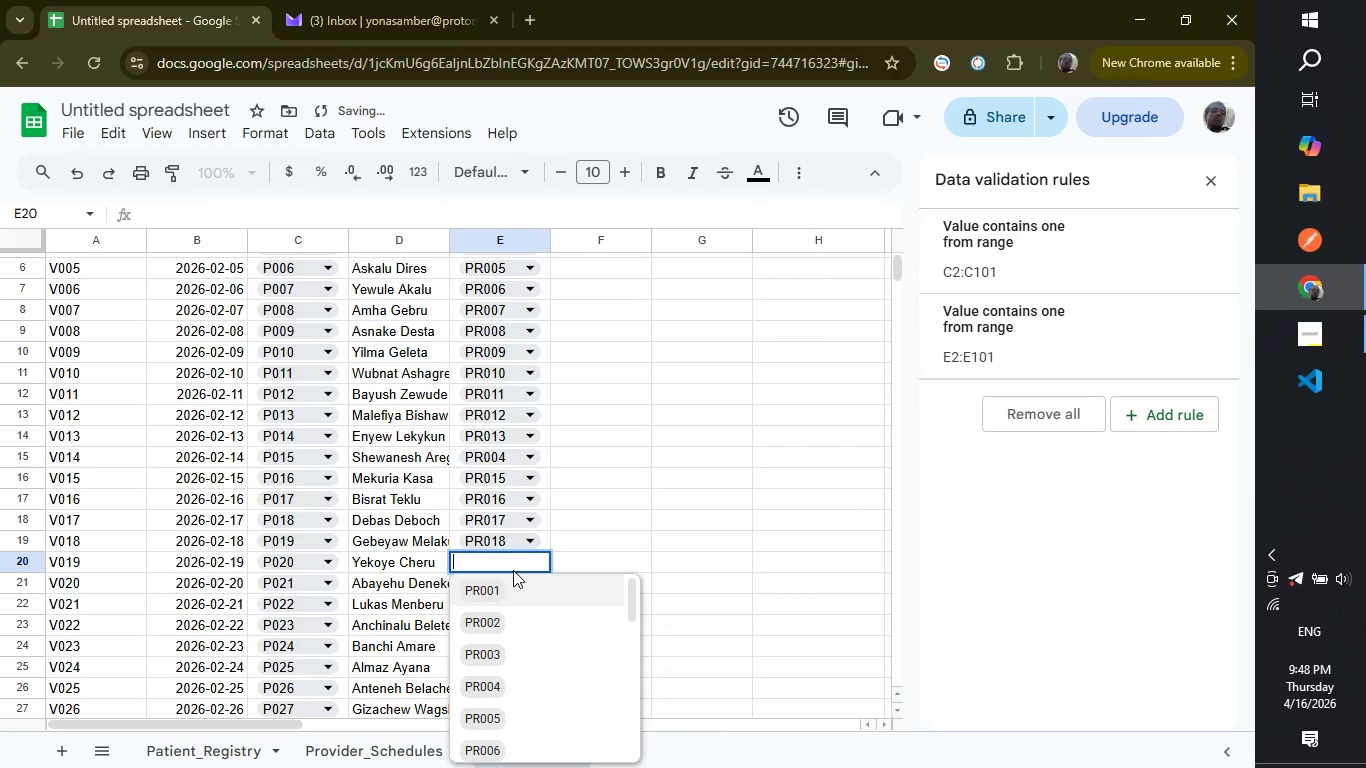 
left_click([513, 570])
 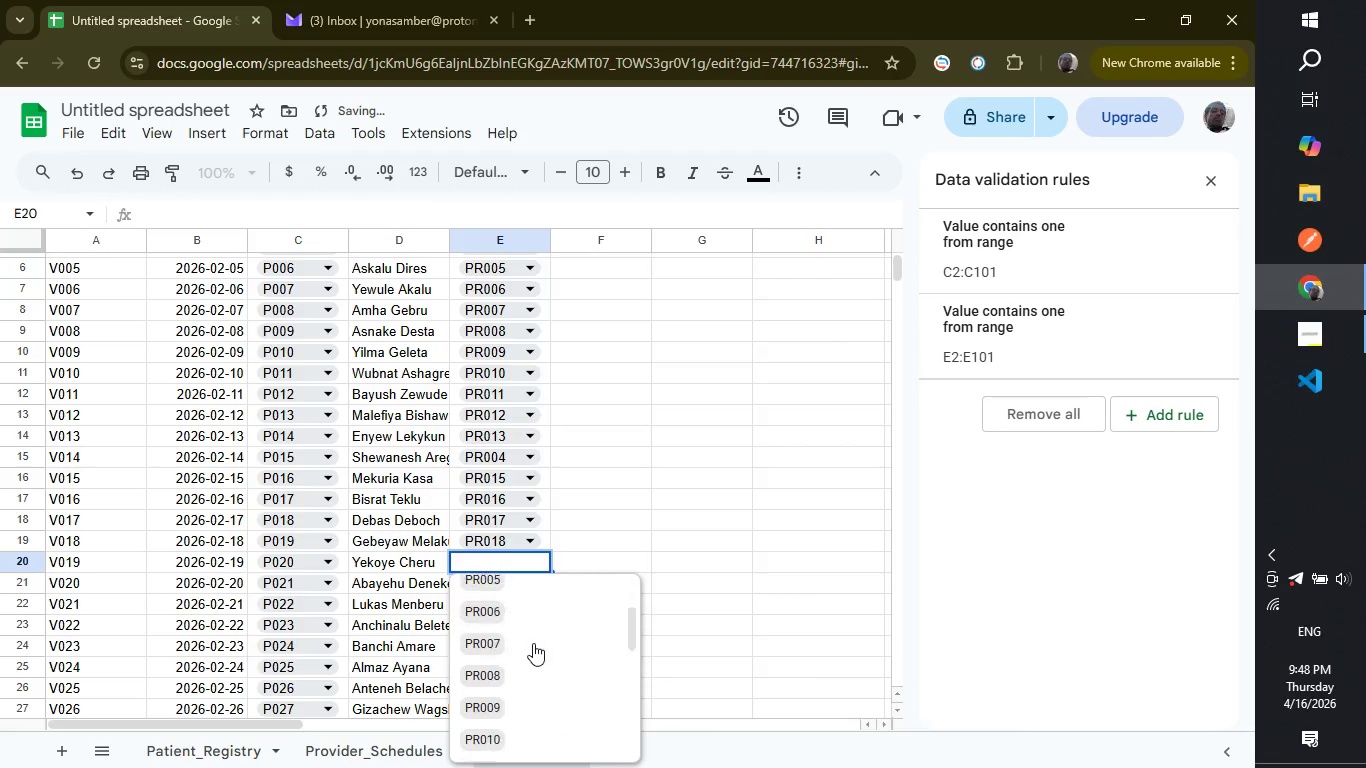 
scroll: coordinate [533, 643], scroll_direction: down, amount: 3.0
 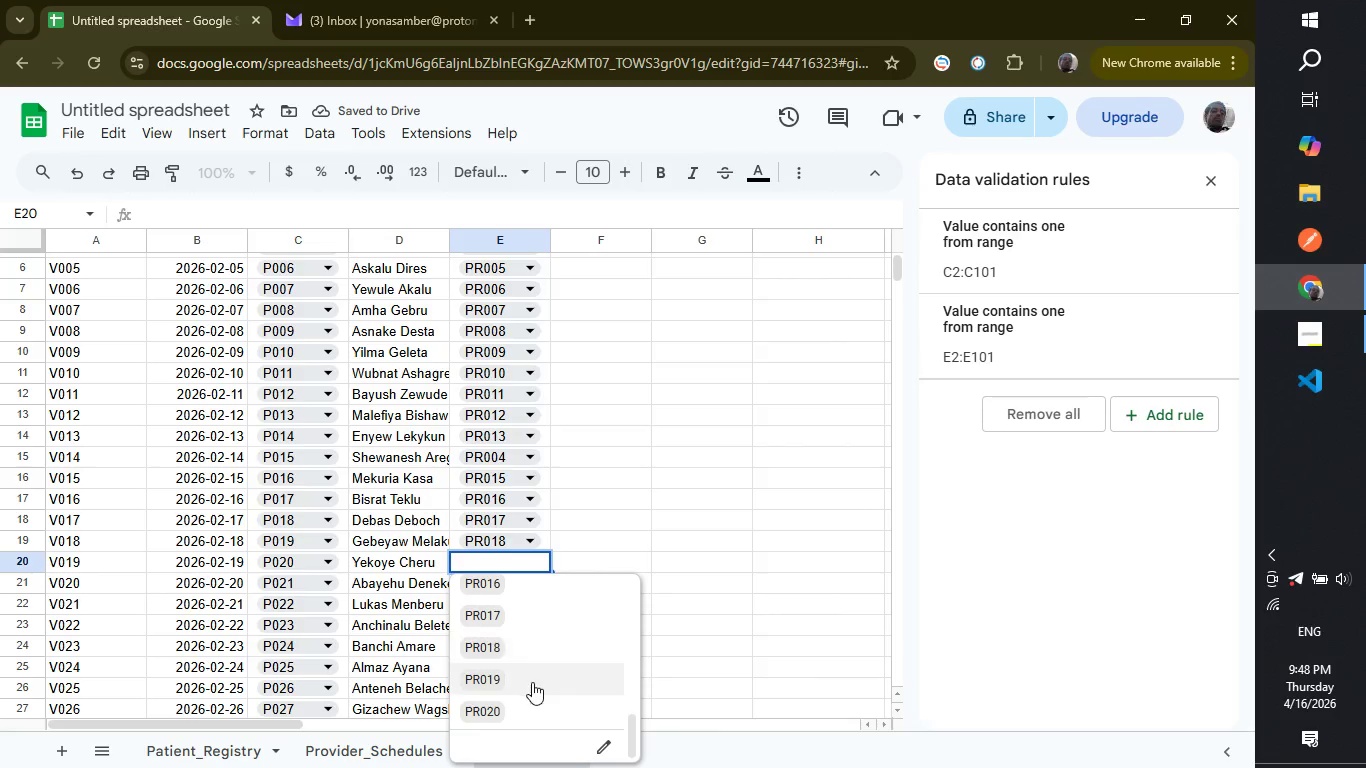 
left_click([532, 682])
 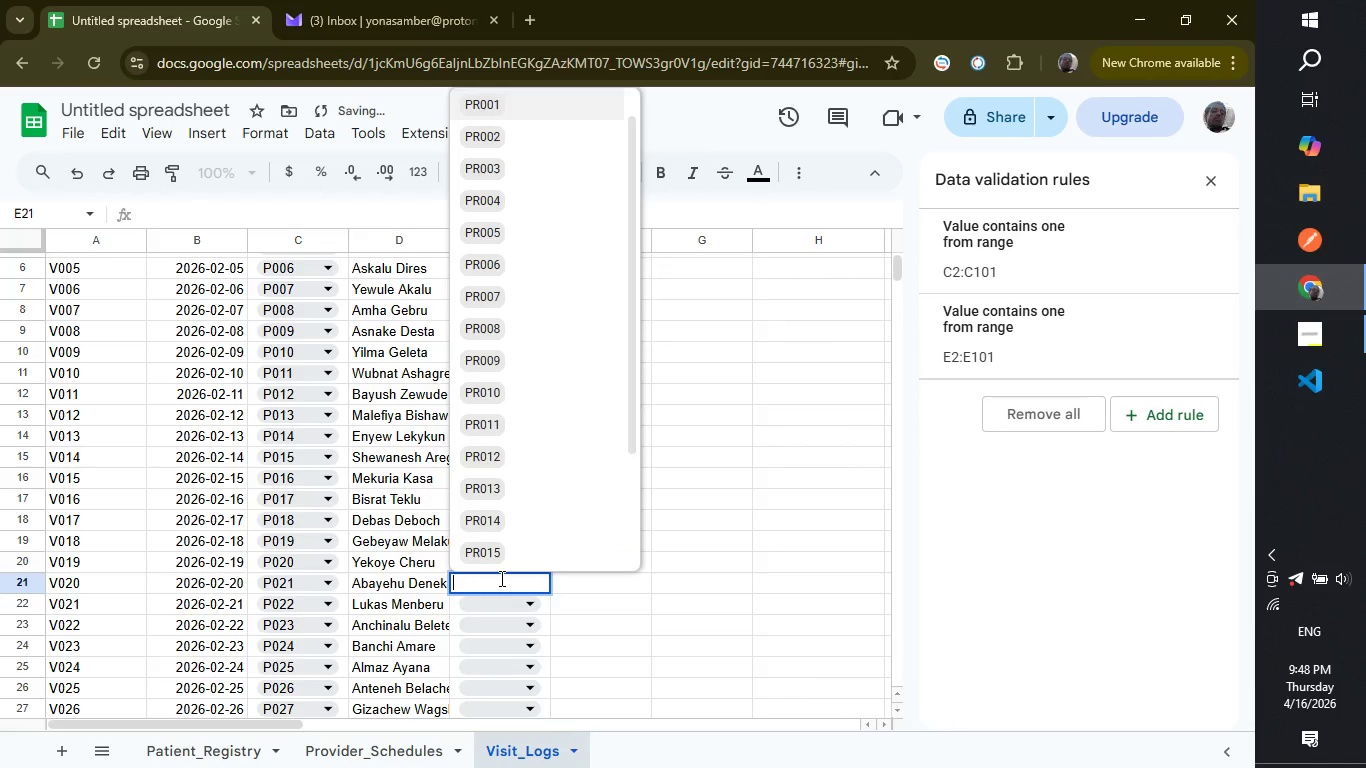 
left_click([500, 578])
 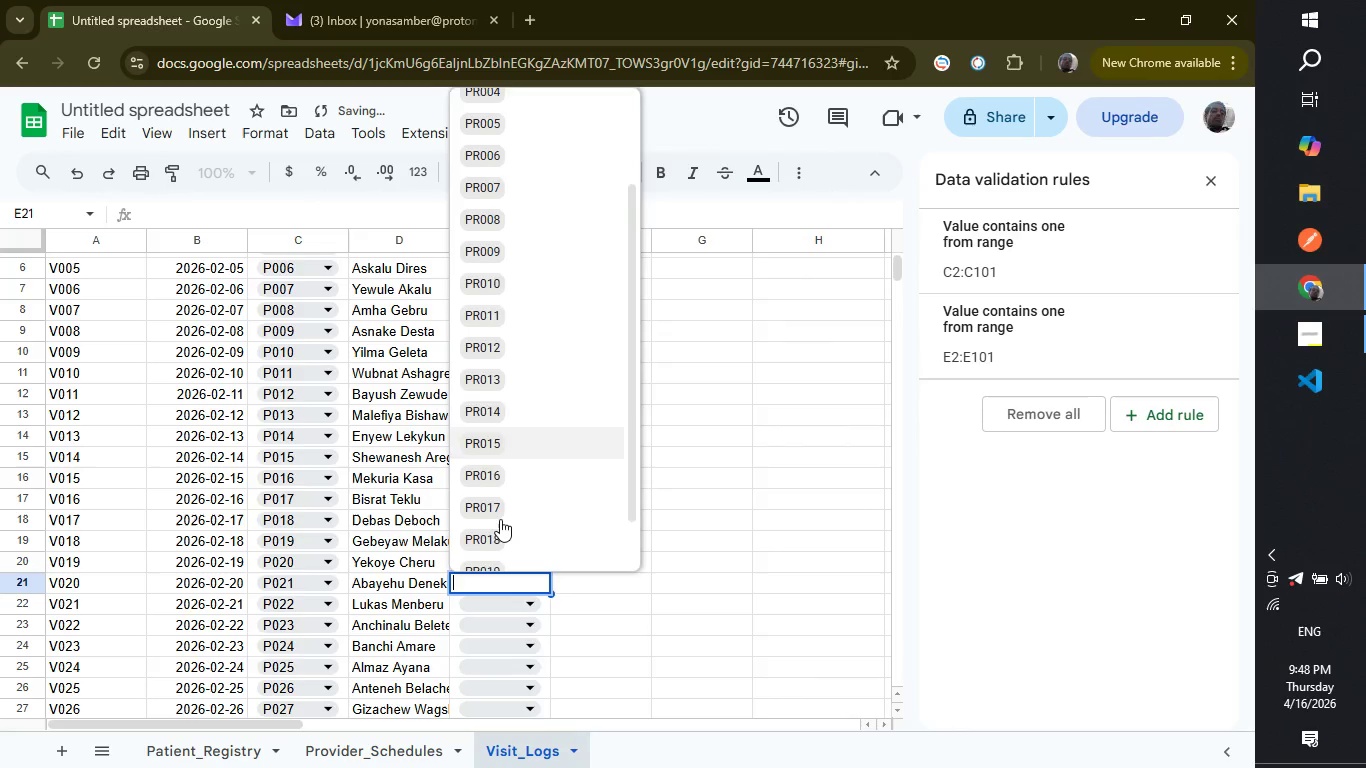 
scroll: coordinate [500, 519], scroll_direction: down, amount: 4.0
 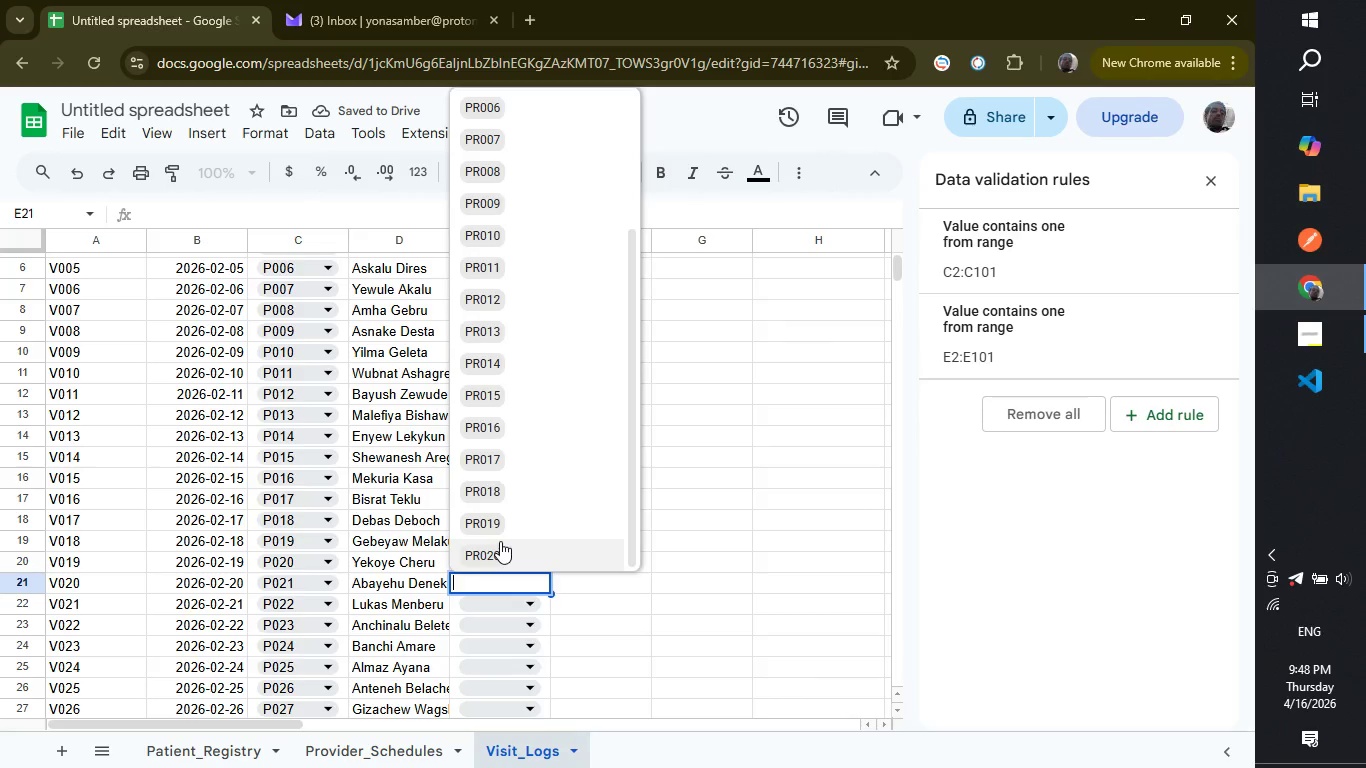 
left_click([500, 541])
 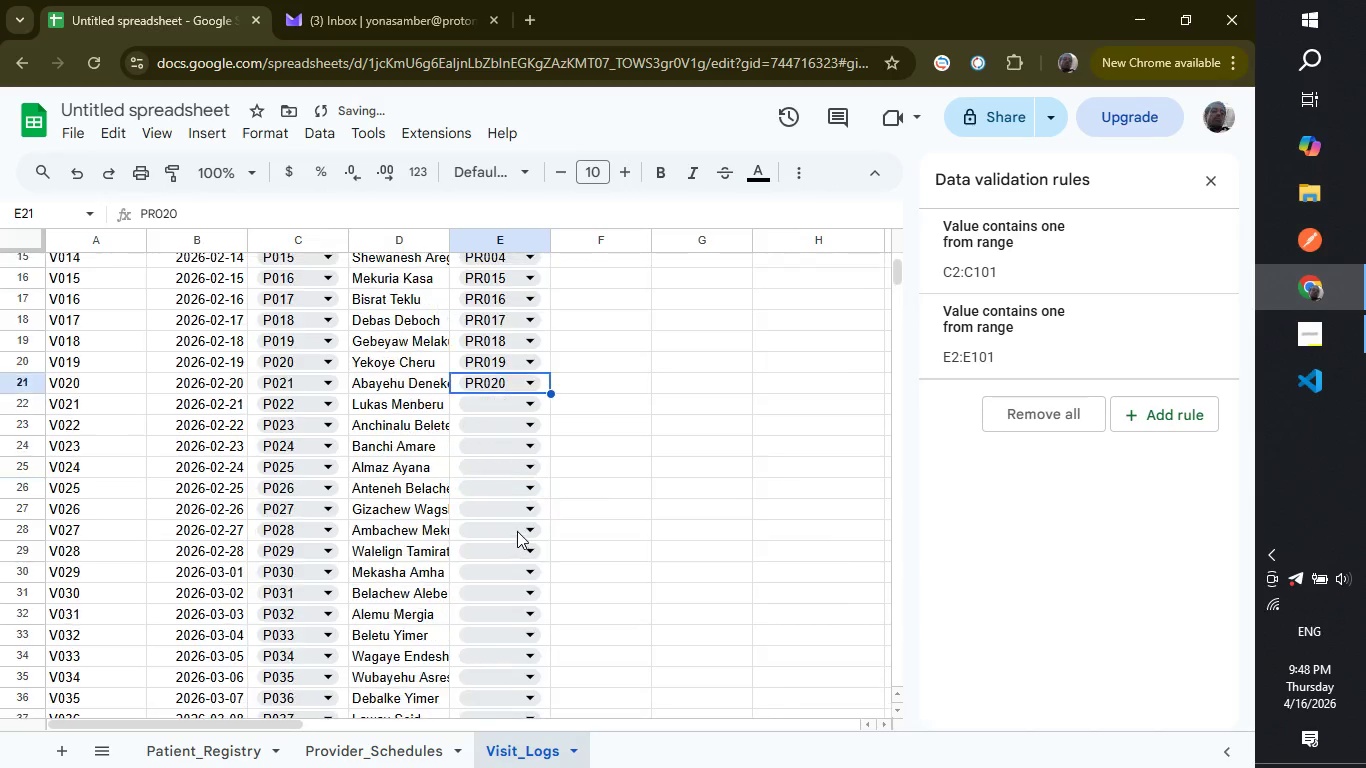 
scroll: coordinate [517, 531], scroll_direction: down, amount: 2.0
 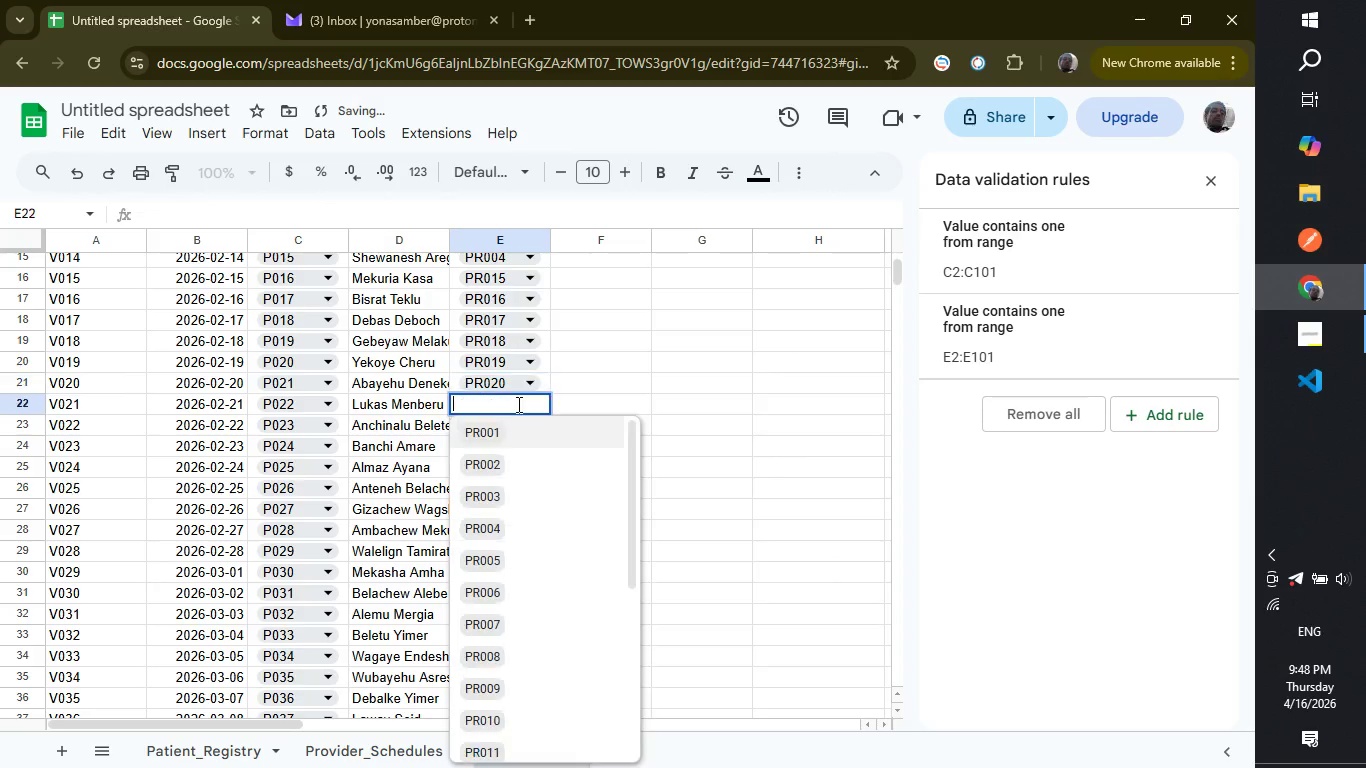 
left_click([517, 404])
 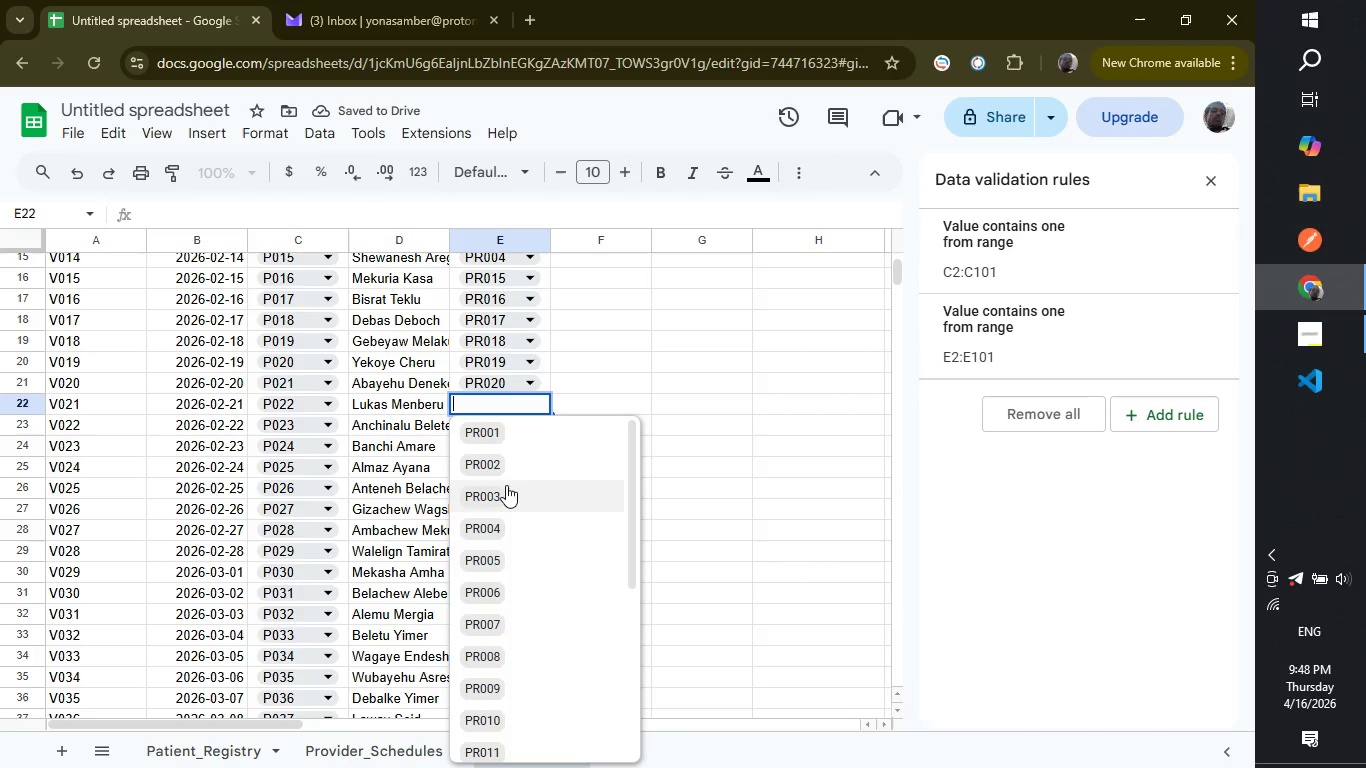 
left_click([506, 485])
 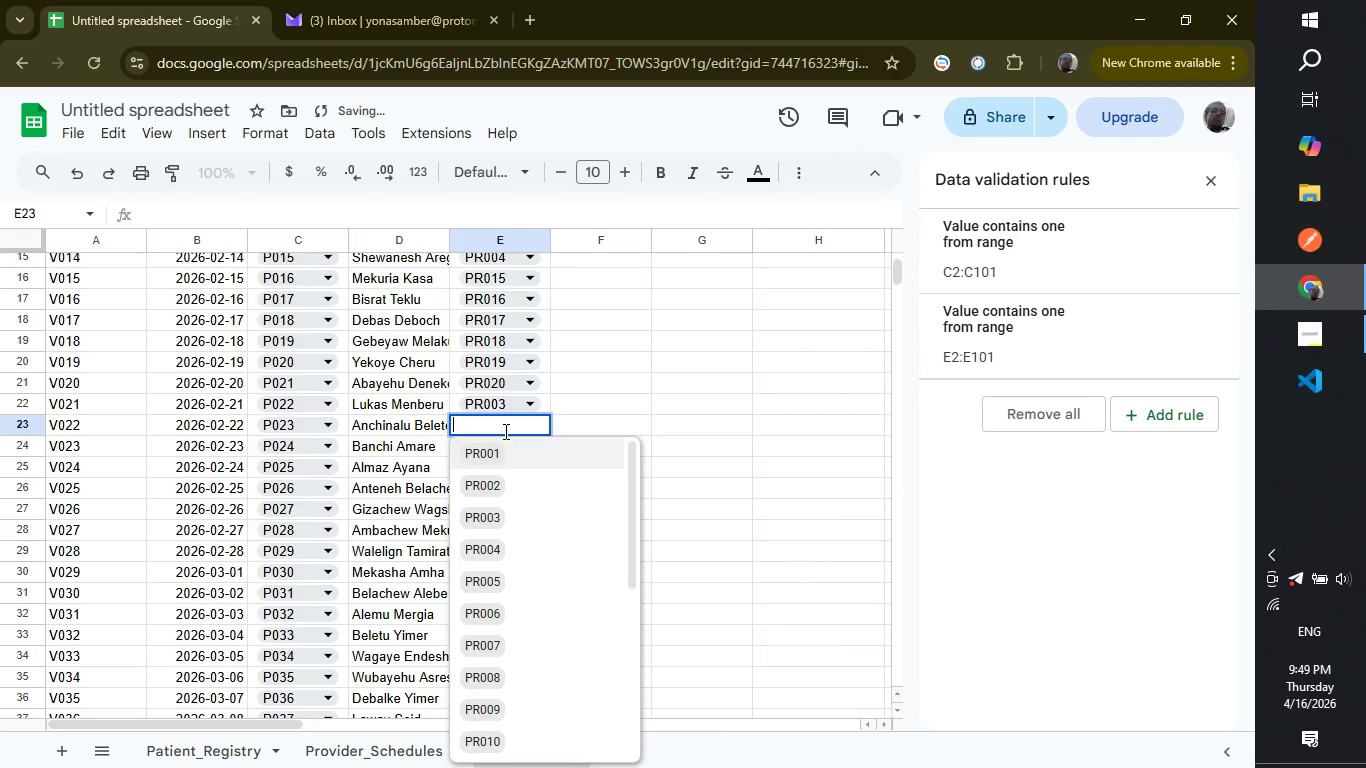 
left_click([504, 431])
 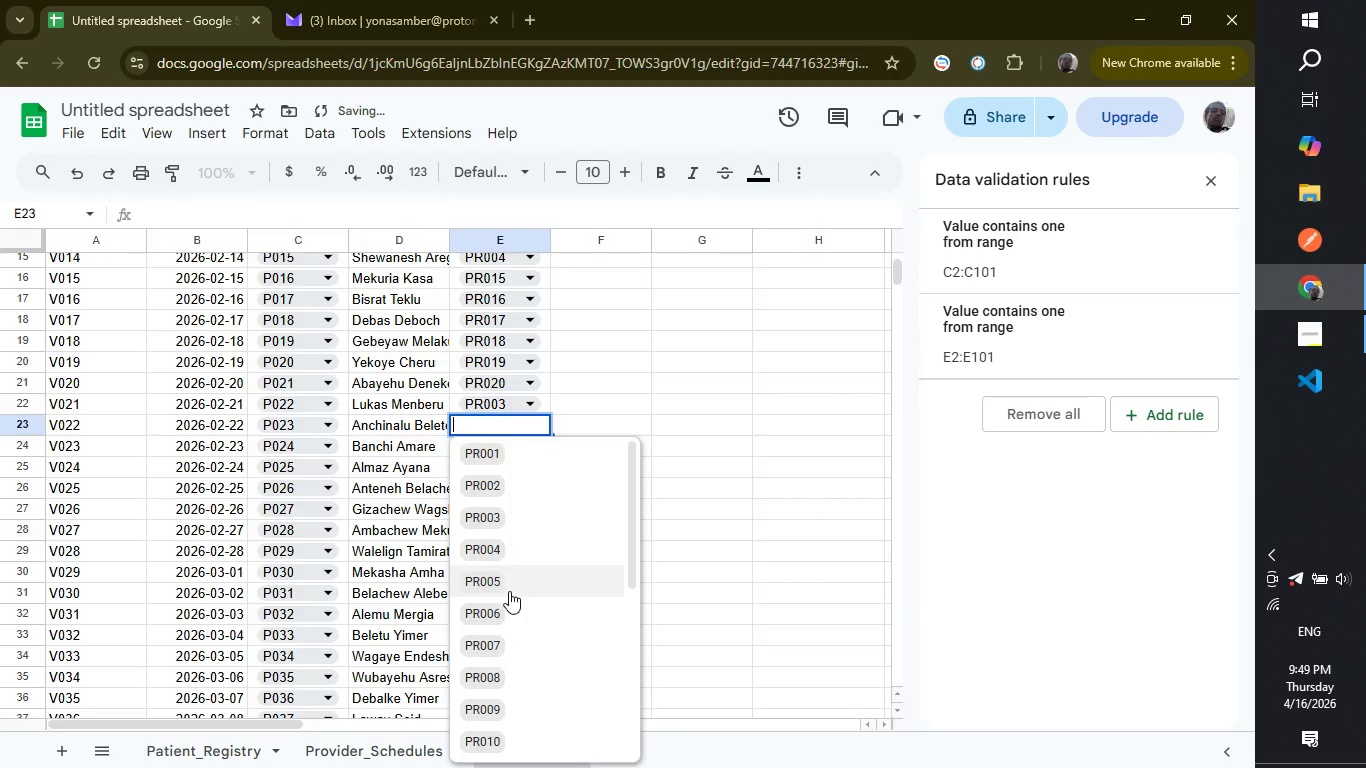 
left_click([509, 591])
 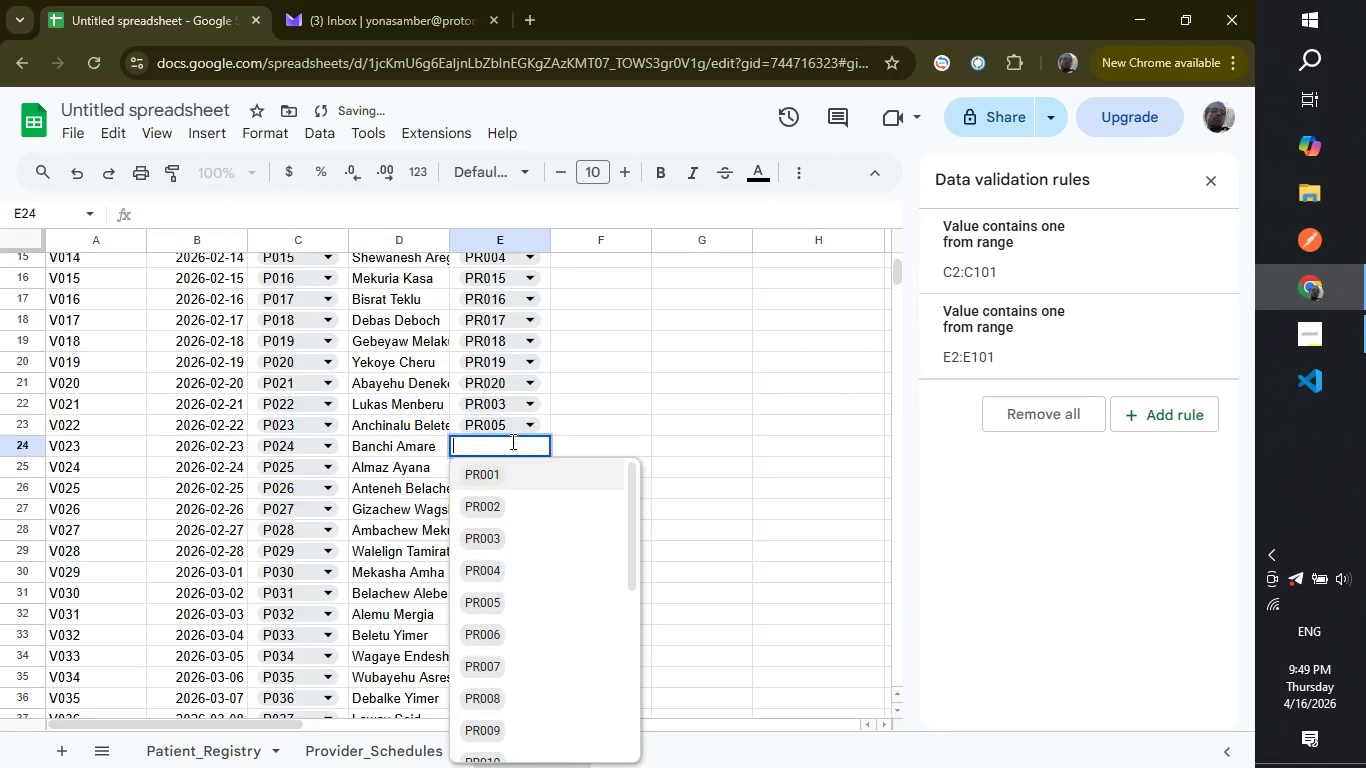 
left_click([511, 441])
 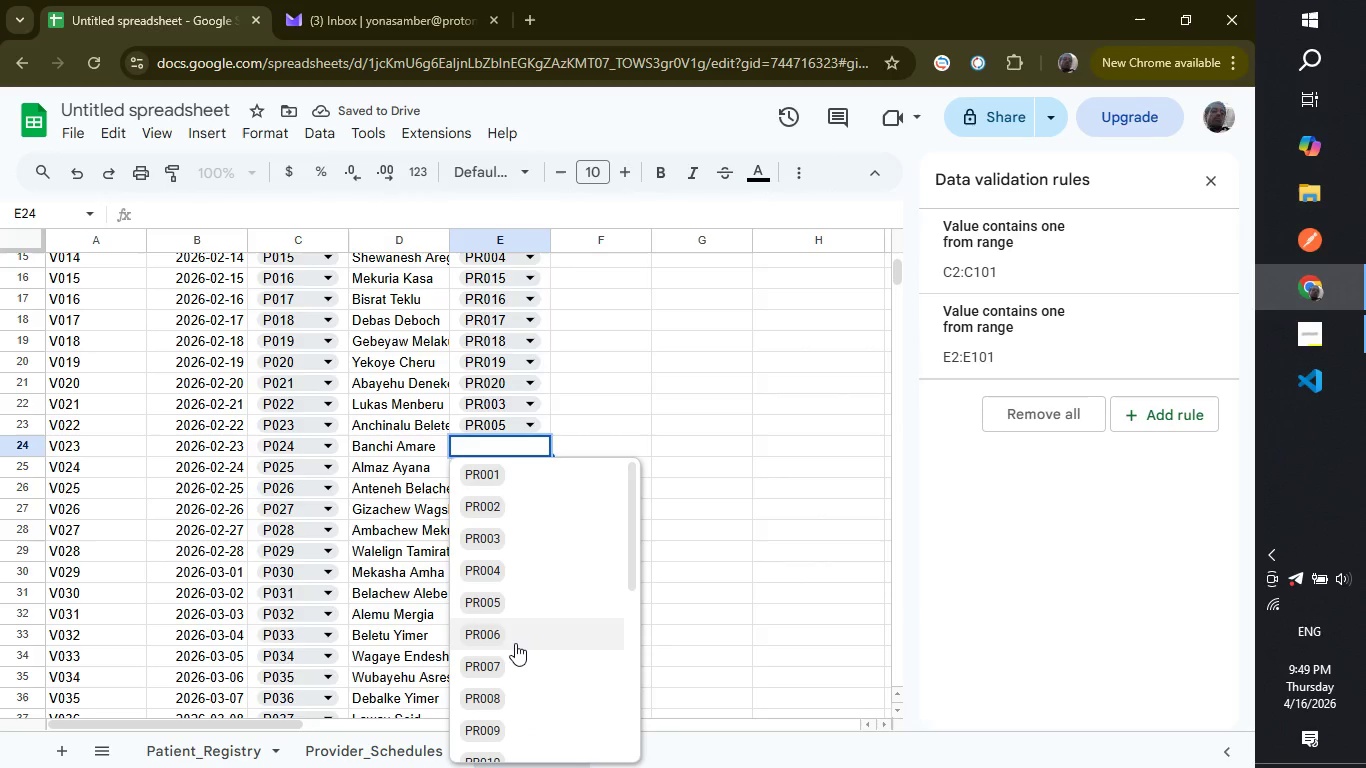 
left_click([515, 643])
 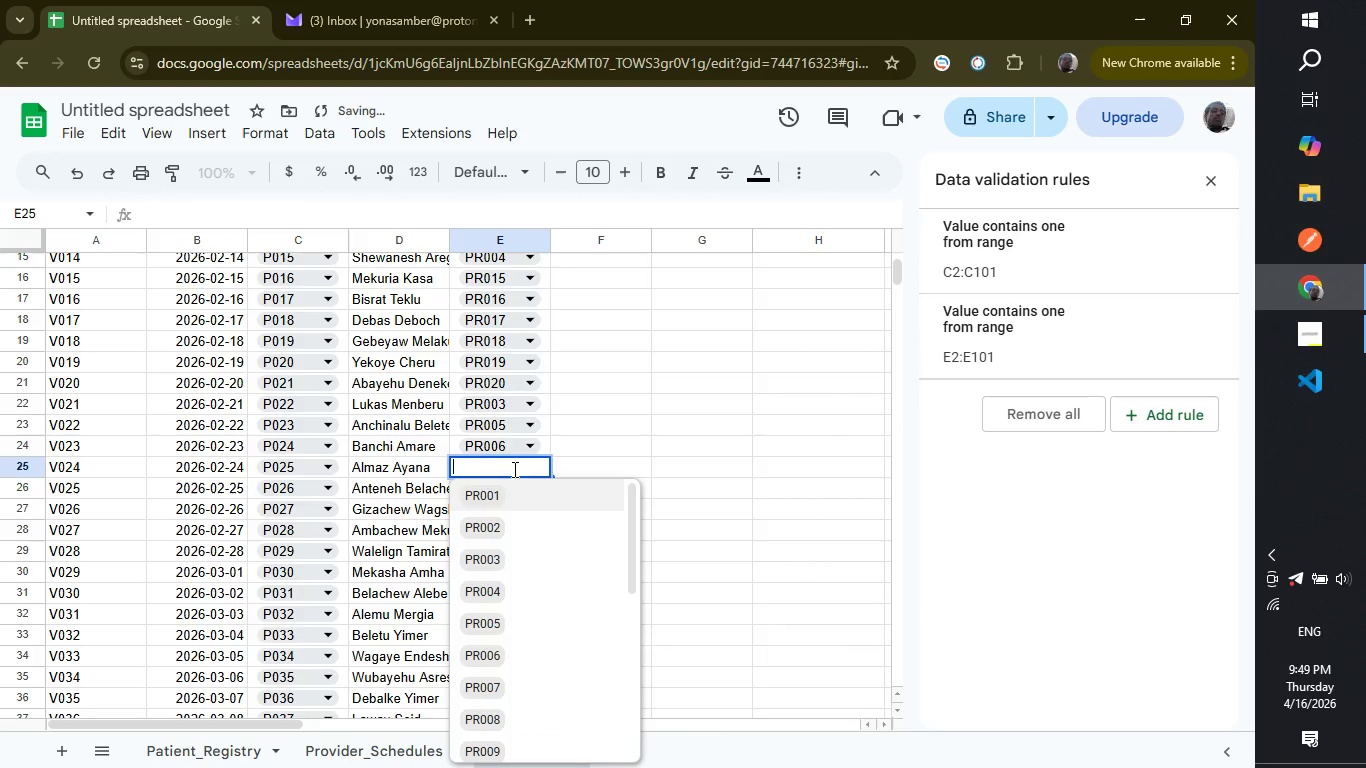 
left_click([513, 469])
 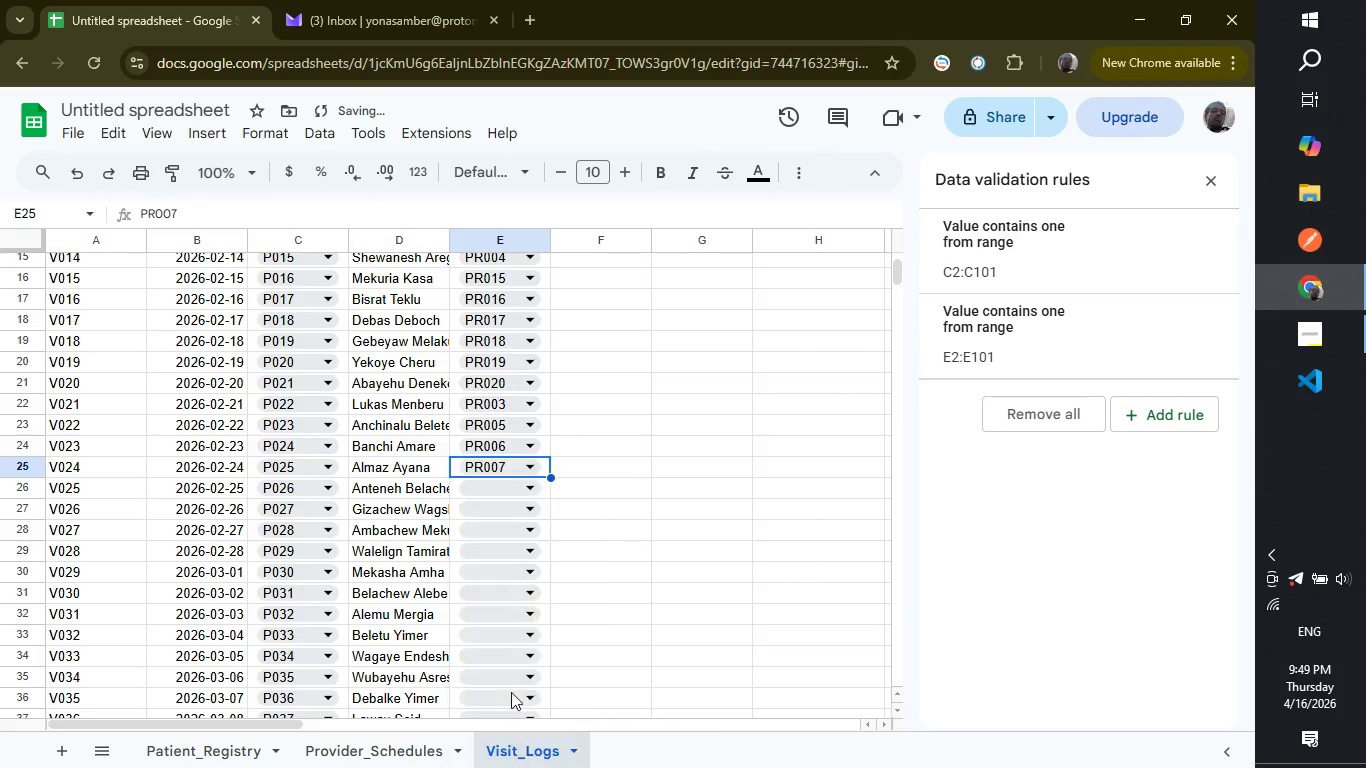 
left_click([511, 692])
 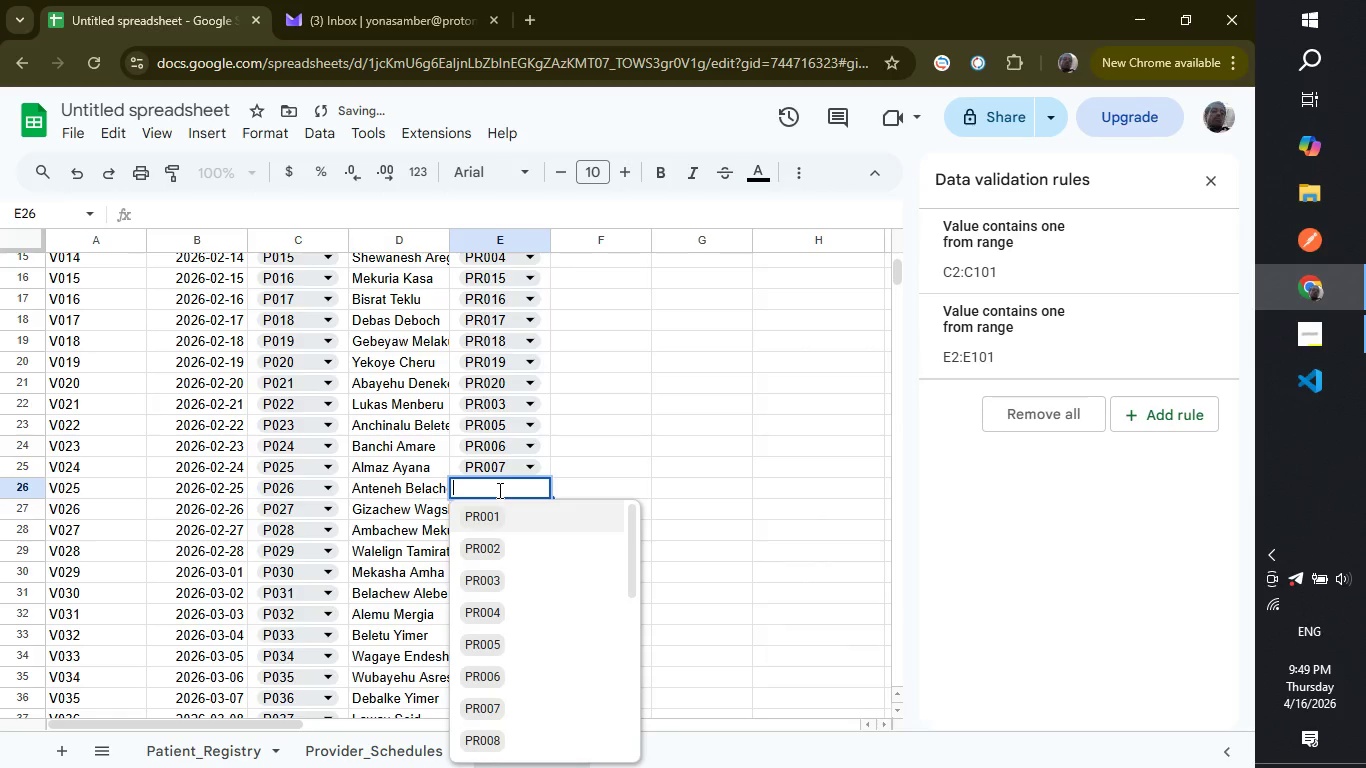 
left_click([498, 490])
 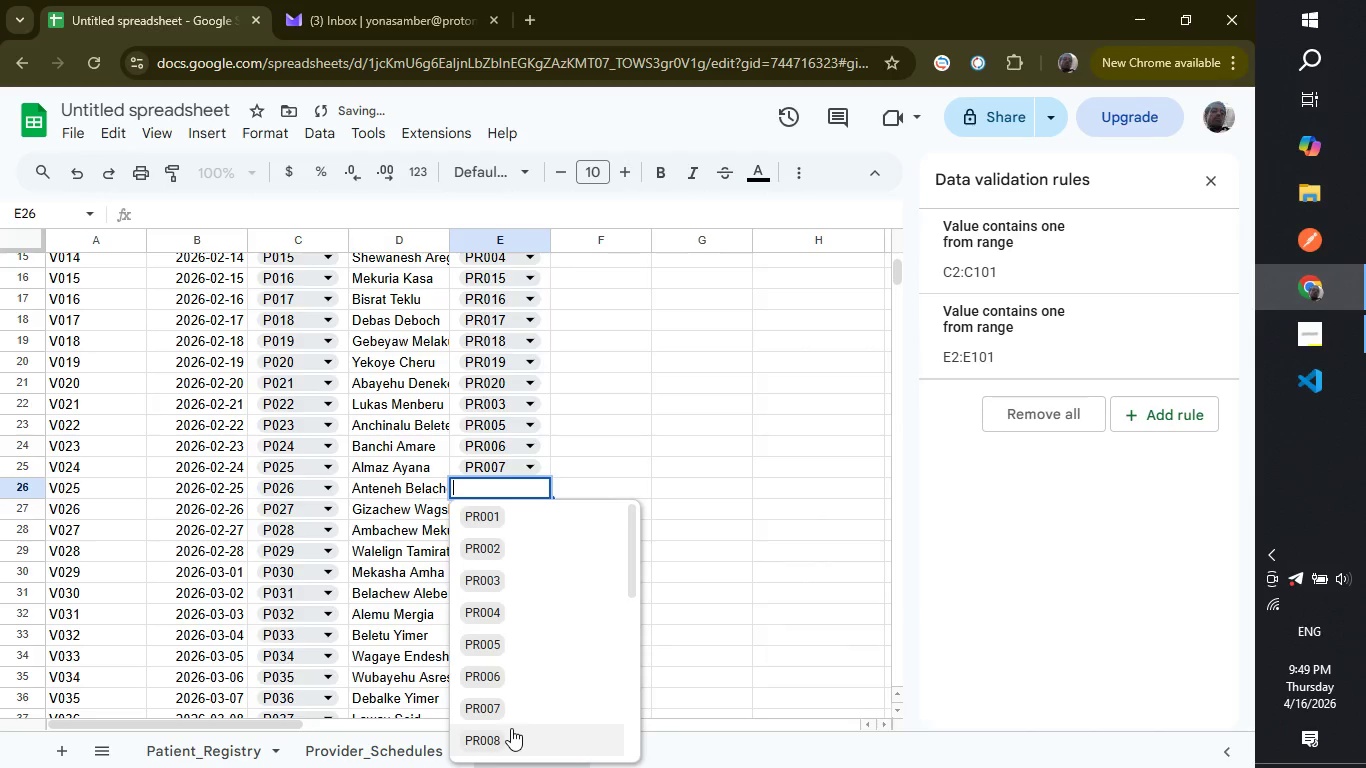 
left_click([511, 728])
 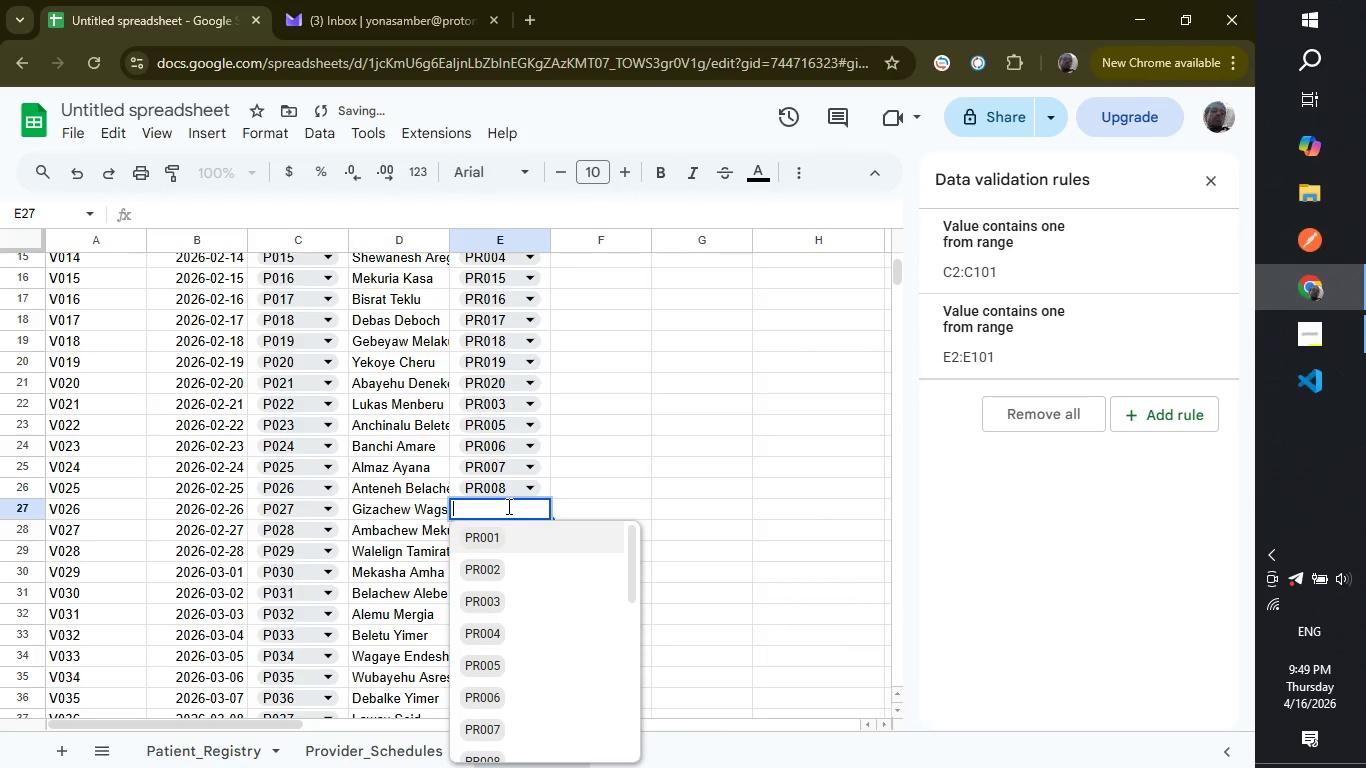 
left_click([507, 506])
 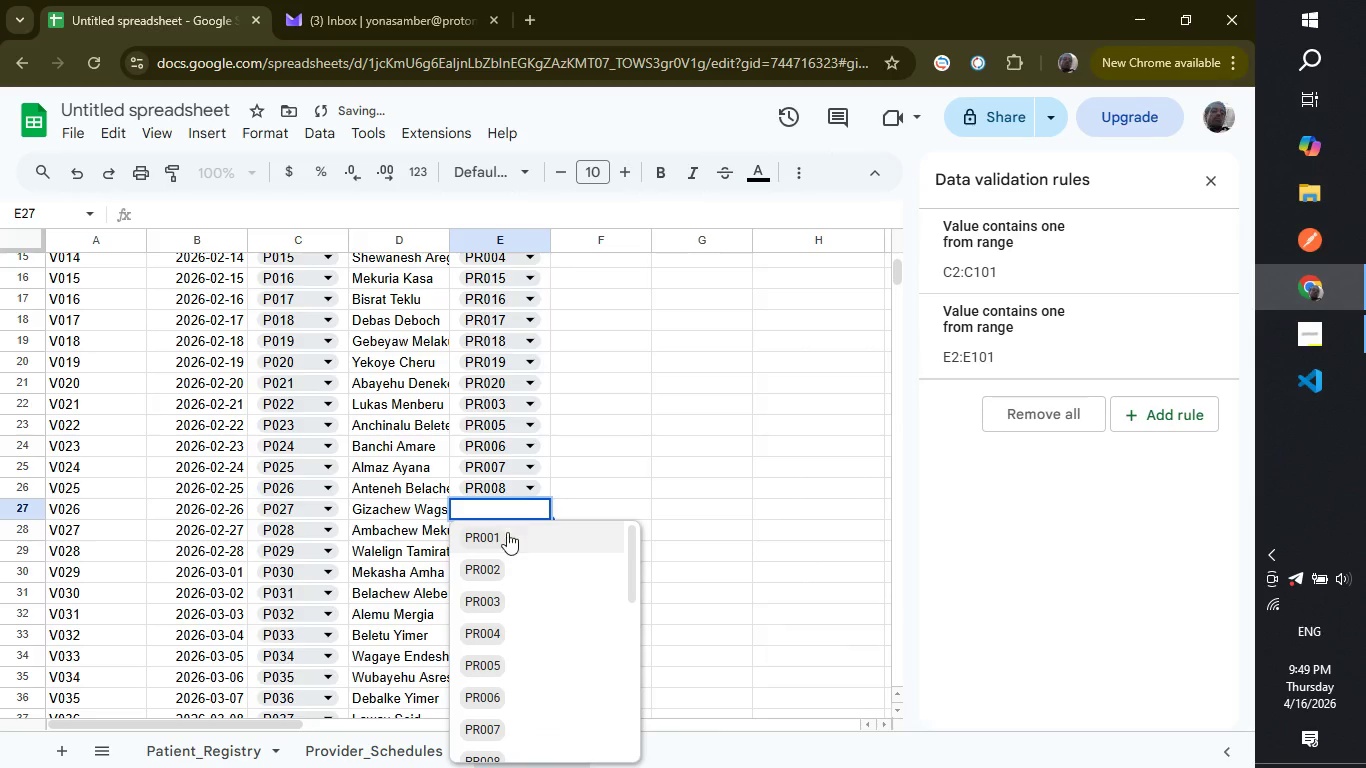 
scroll: coordinate [507, 581], scroll_direction: down, amount: 5.0
 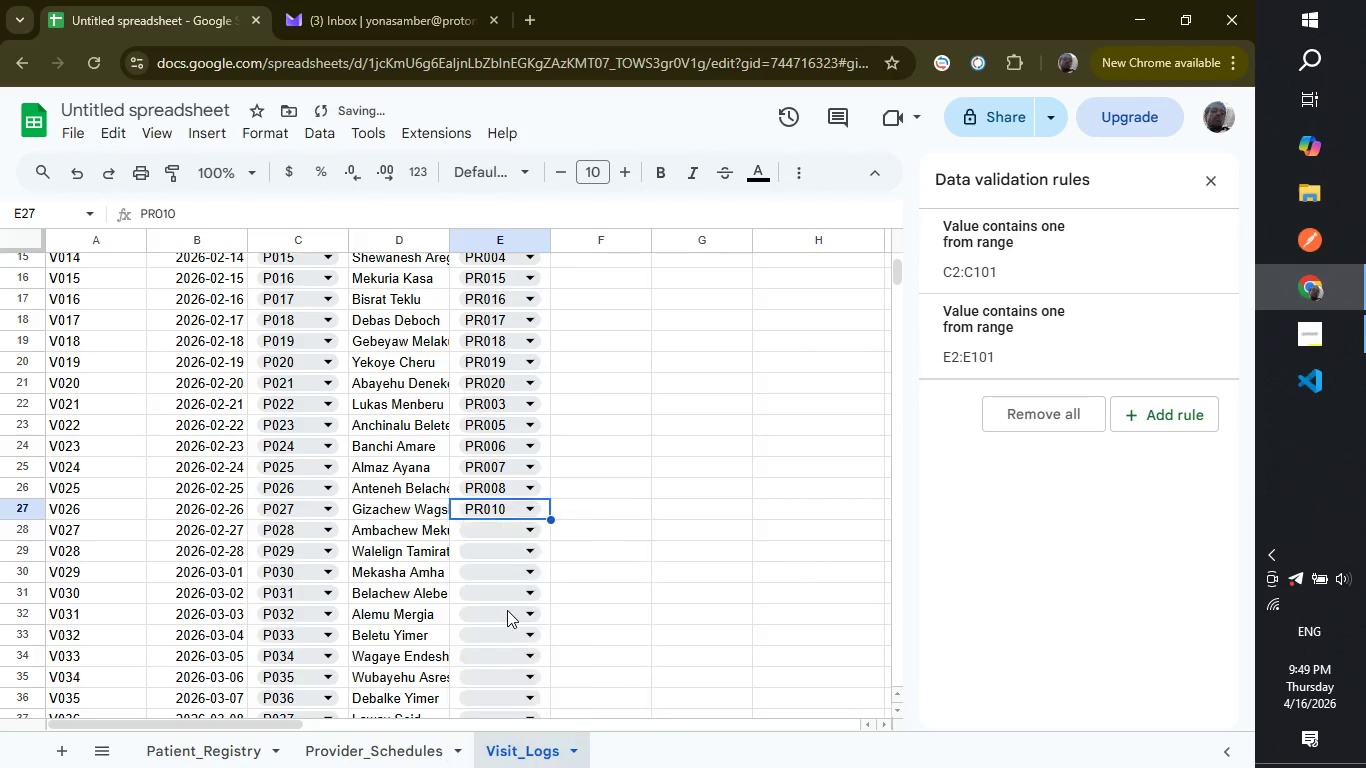 
left_click([507, 610])
 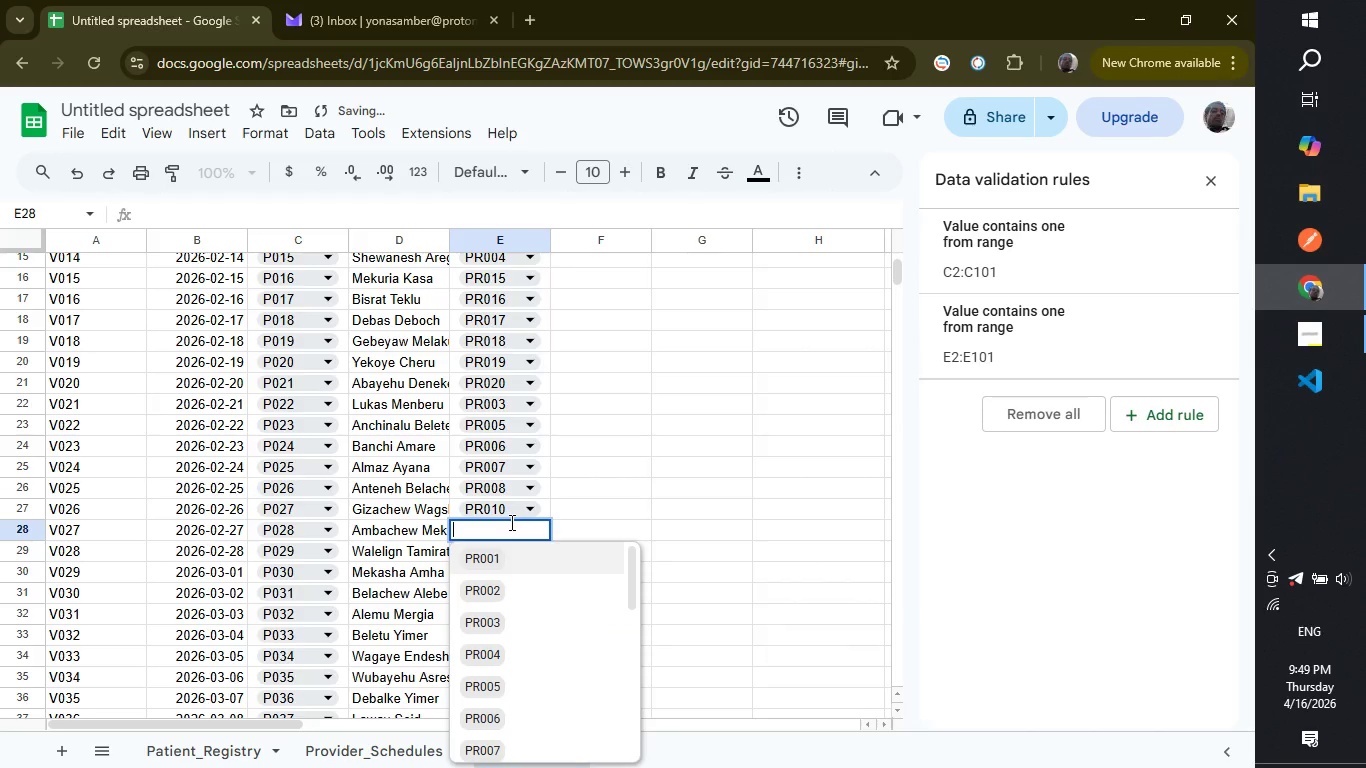 
left_click([510, 522])
 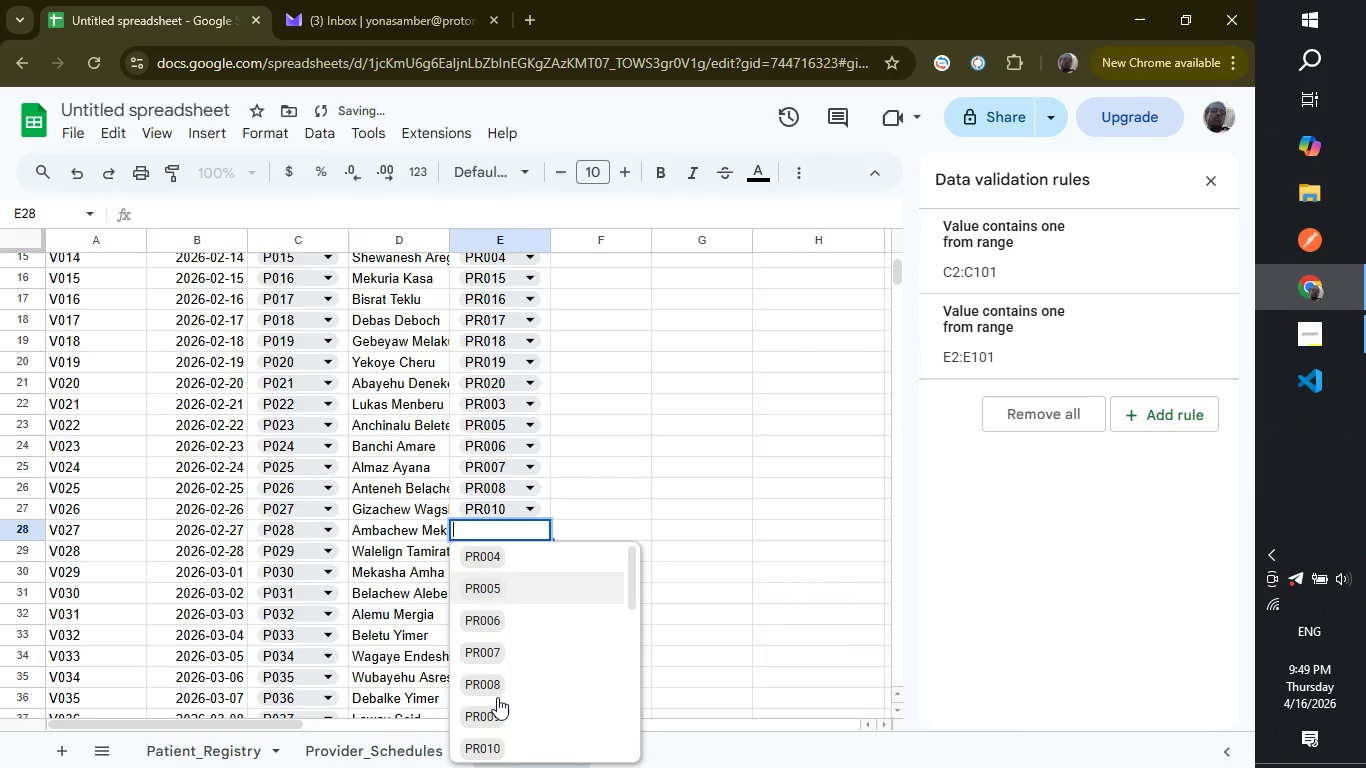 
scroll: coordinate [497, 697], scroll_direction: down, amount: 2.0
 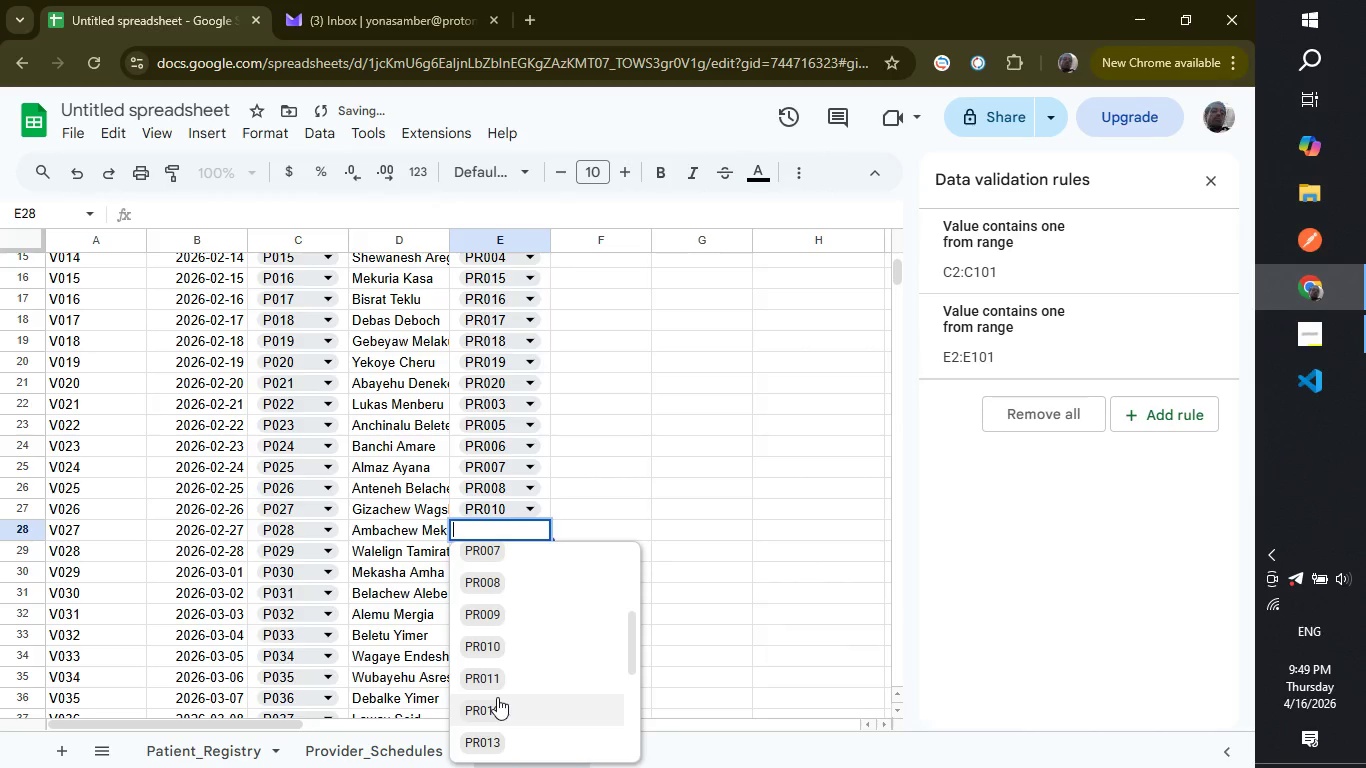 
left_click([497, 697])
 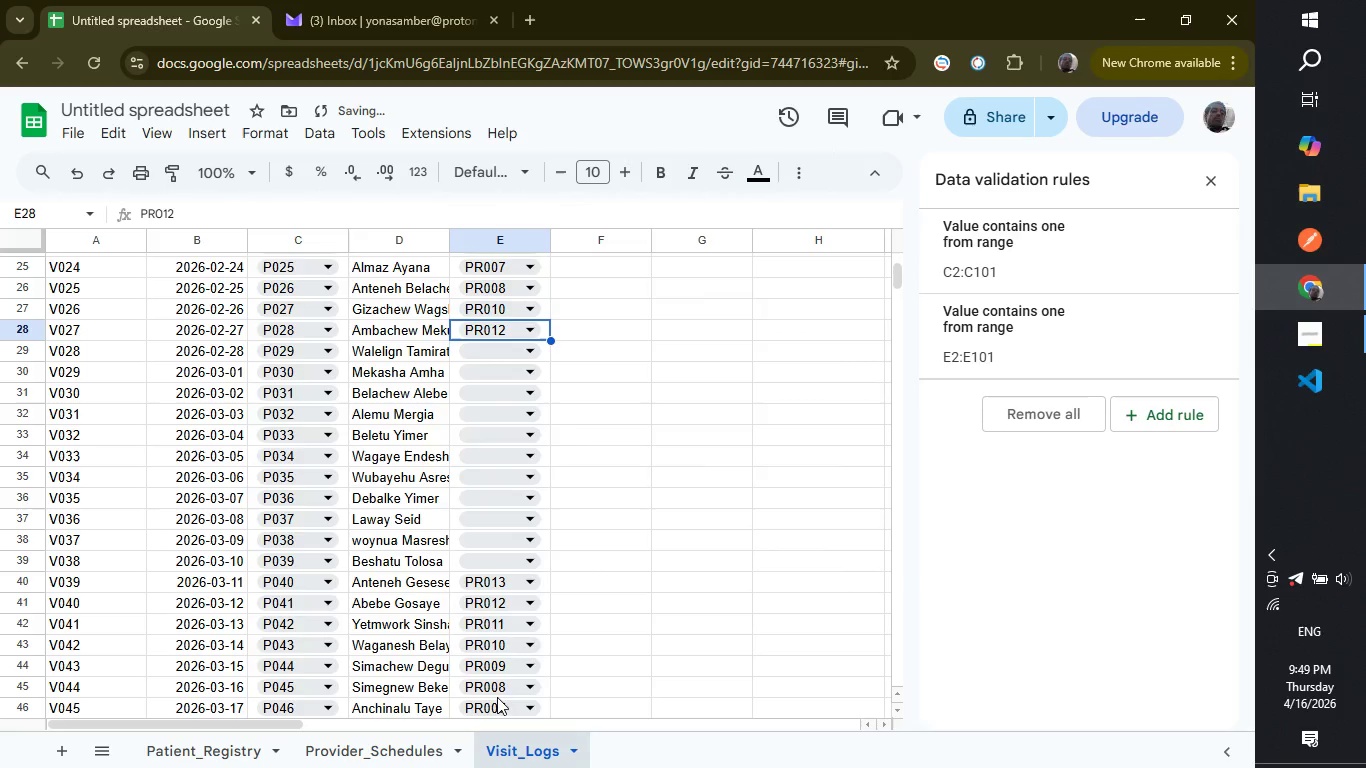 
scroll: coordinate [497, 697], scroll_direction: down, amount: 2.0
 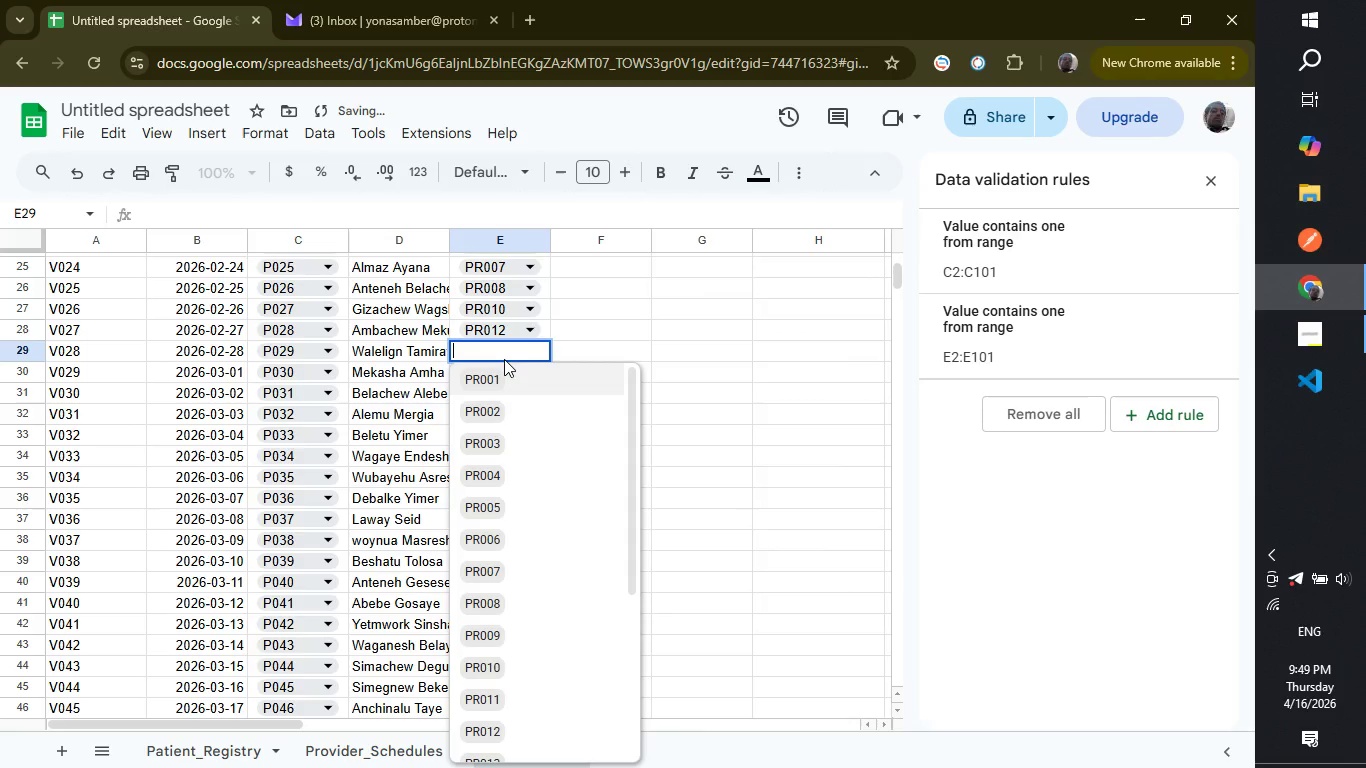 
left_click([504, 359])
 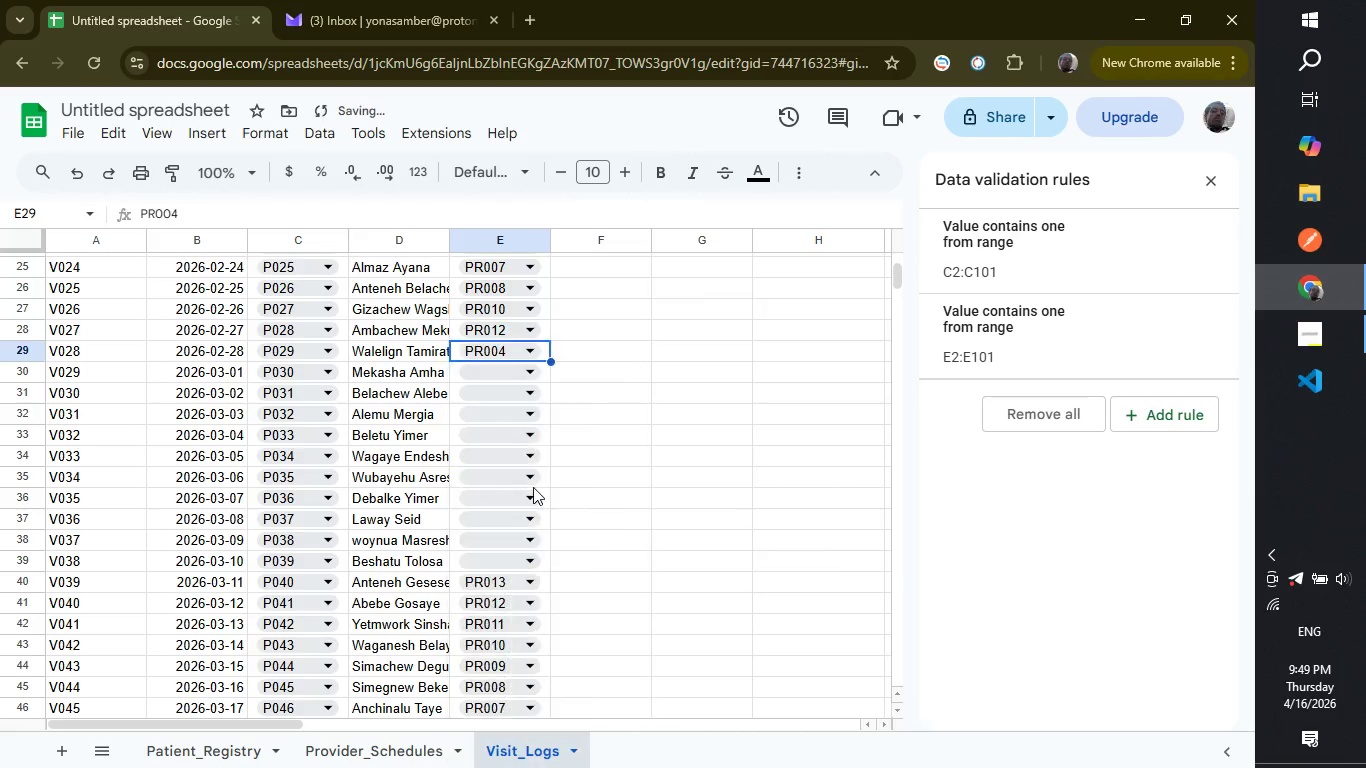 
left_click([533, 487])
 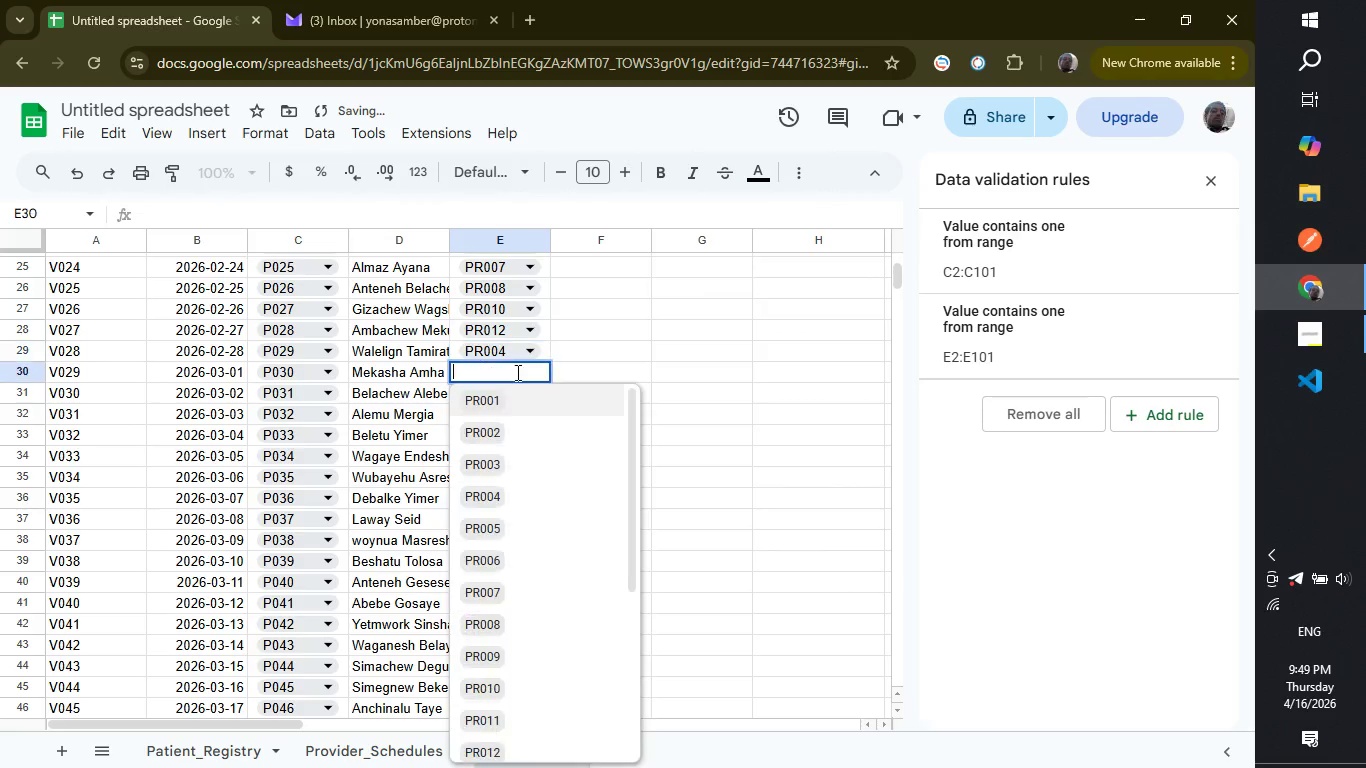 
left_click([516, 372])
 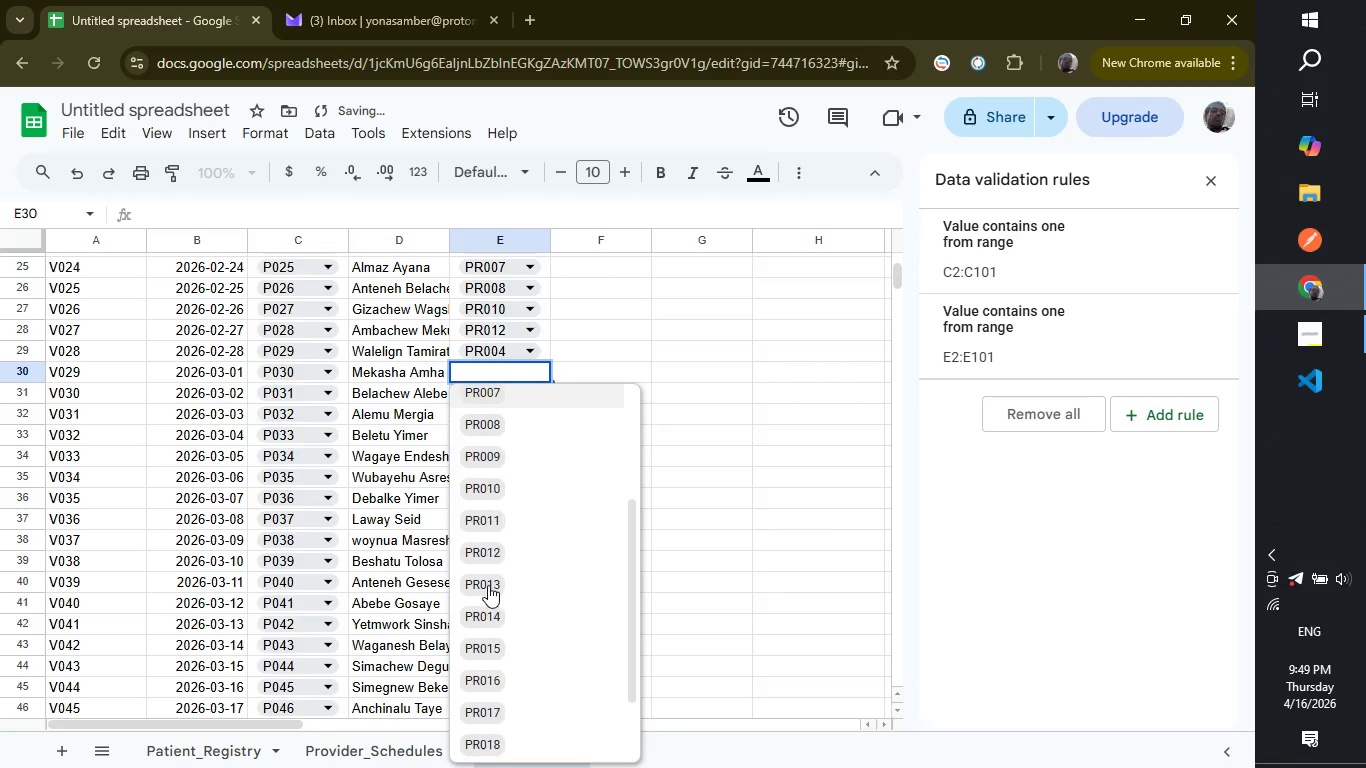 
scroll: coordinate [488, 585], scroll_direction: down, amount: 2.0
 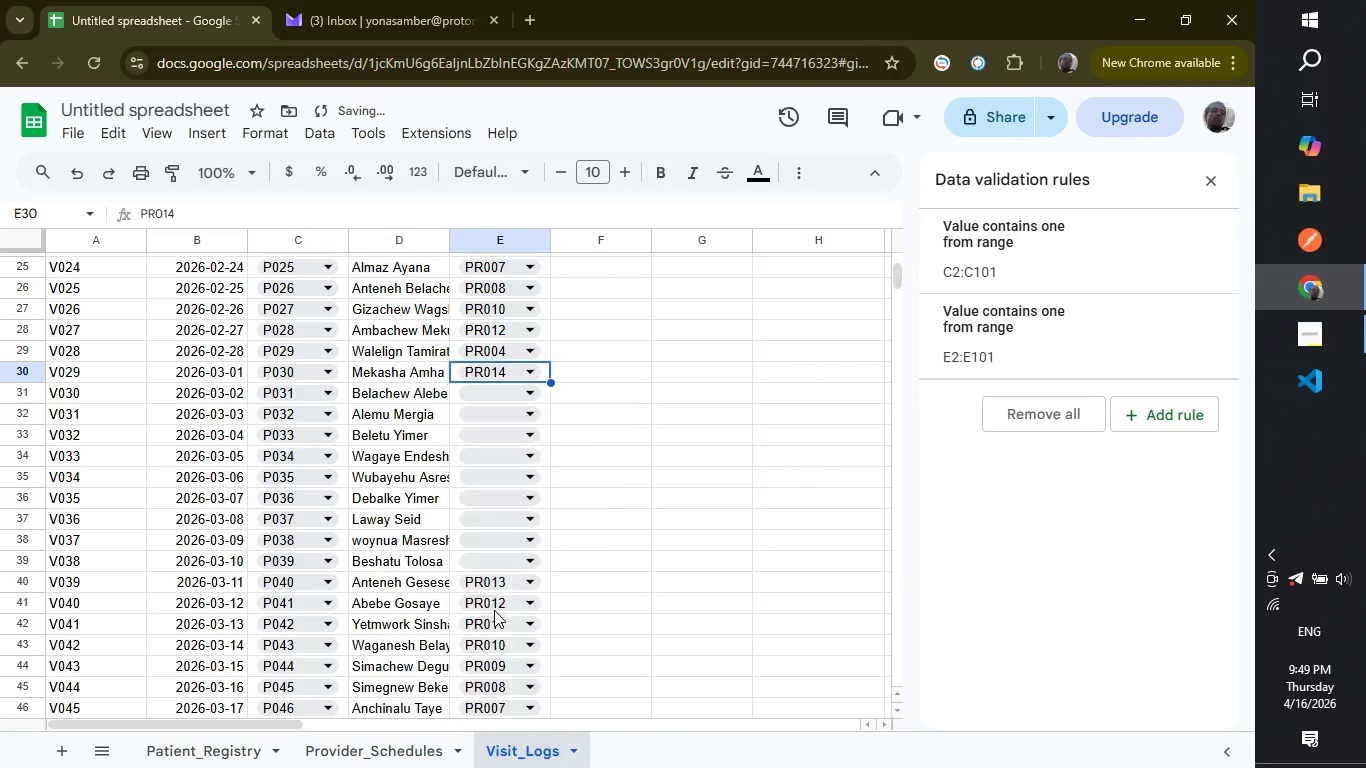 
left_click([494, 610])
 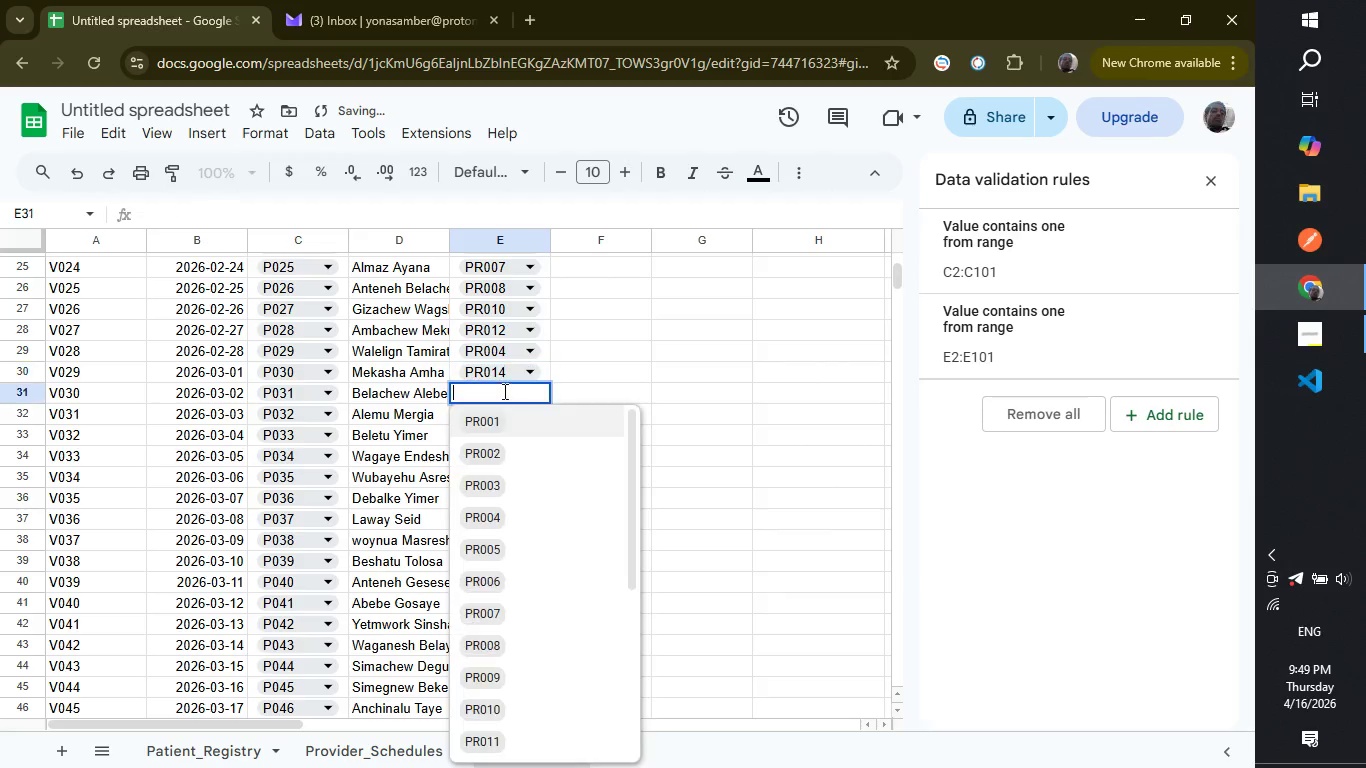 
left_click([503, 391])
 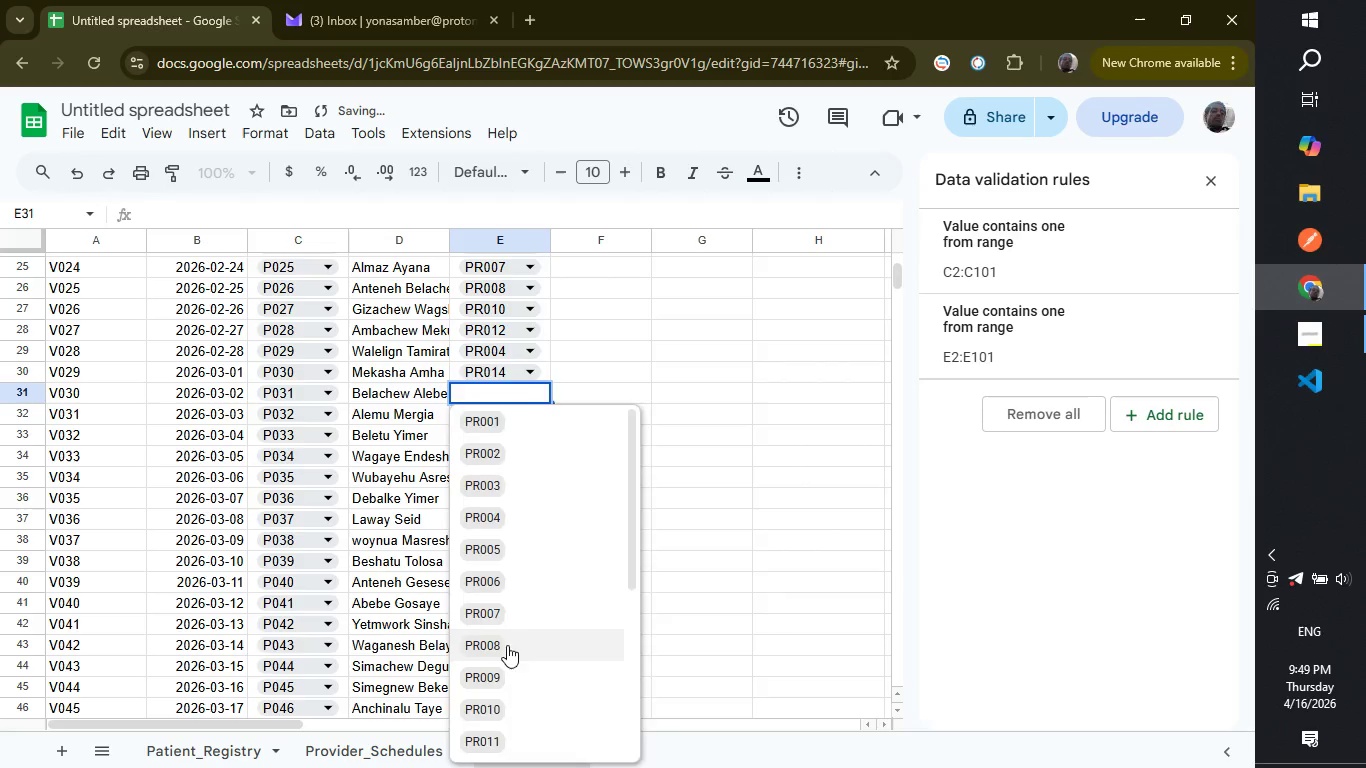 
left_click([507, 645])
 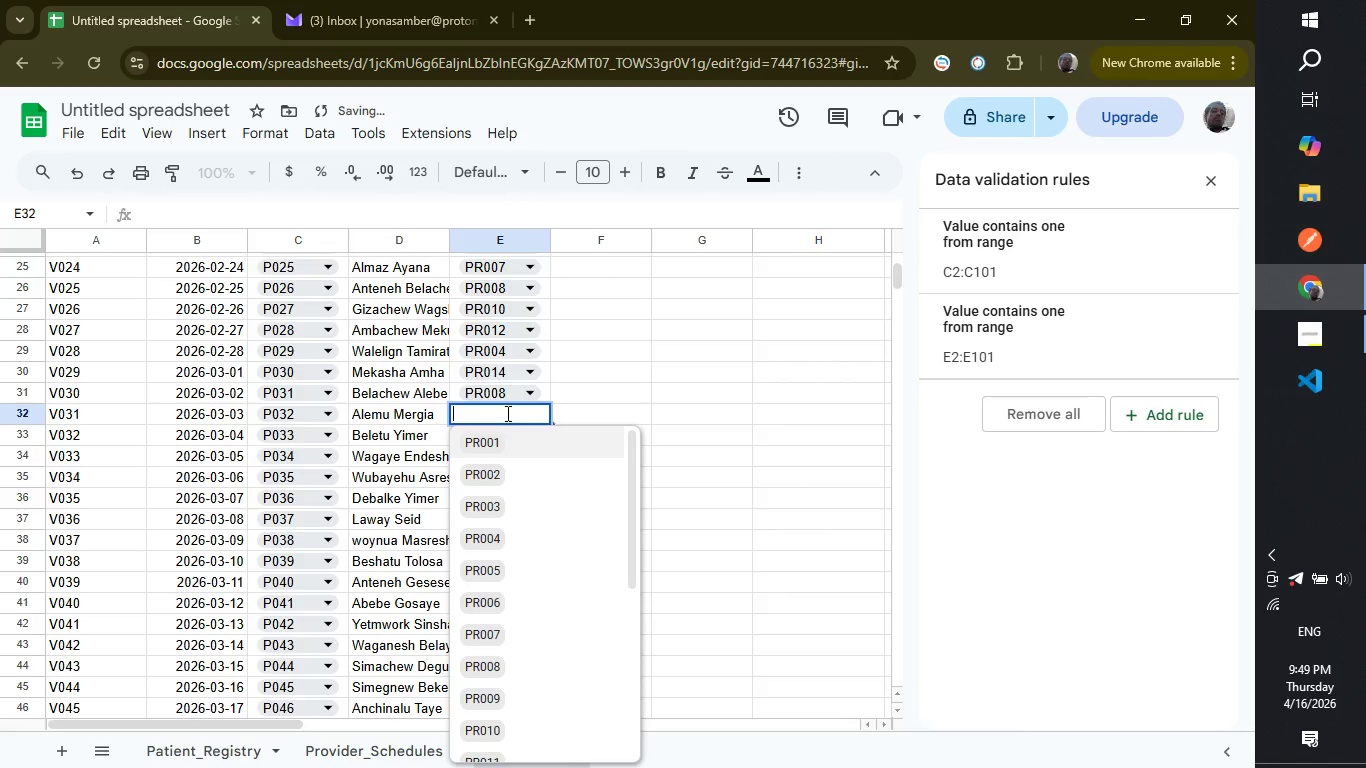 
left_click([506, 413])
 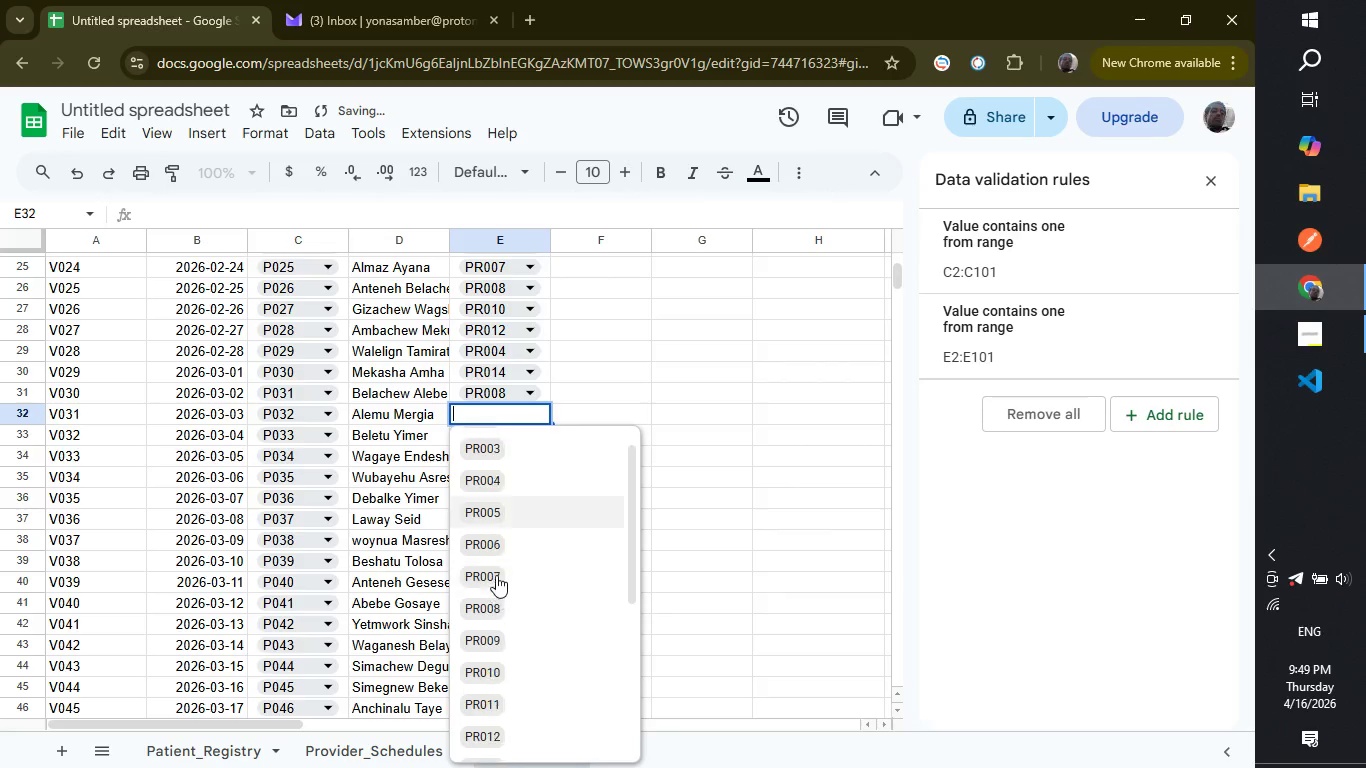 
scroll: coordinate [496, 575], scroll_direction: down, amount: 4.0
 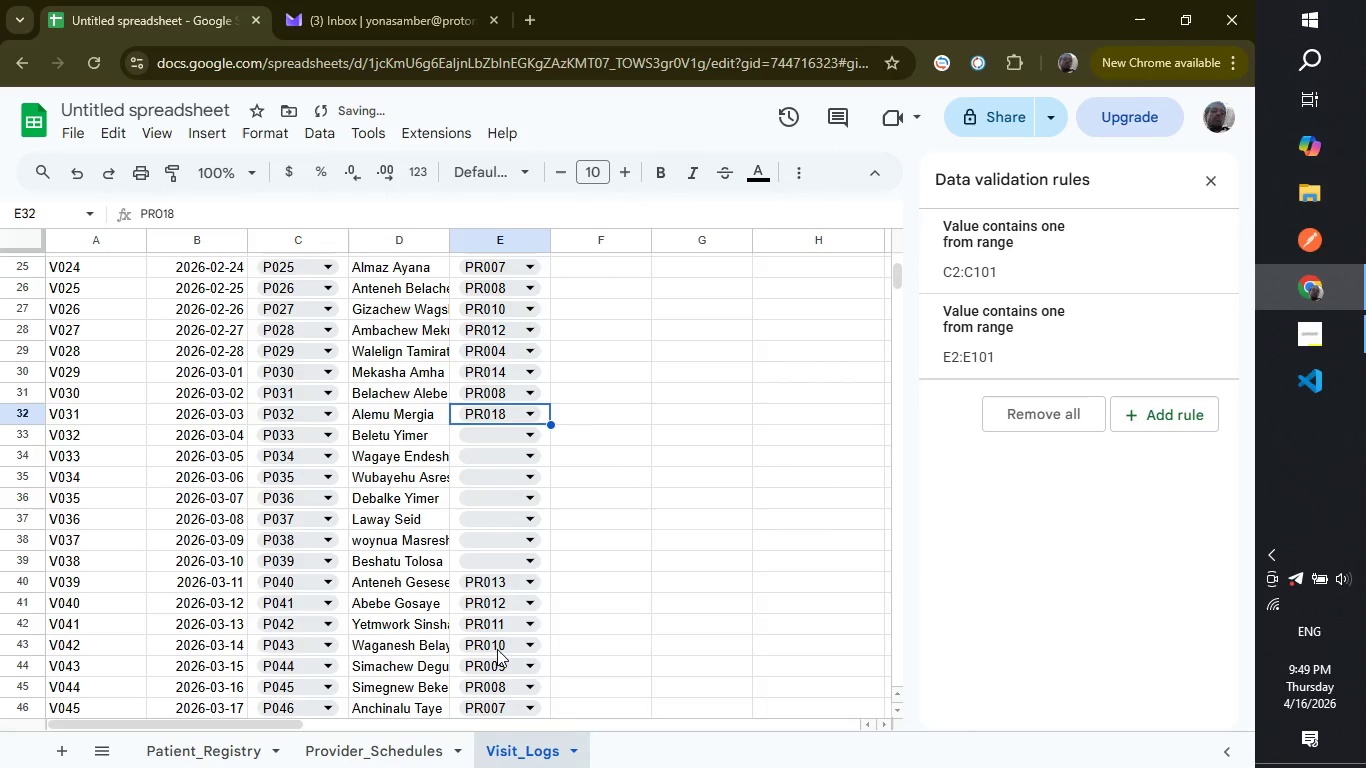 
left_click([497, 649])
 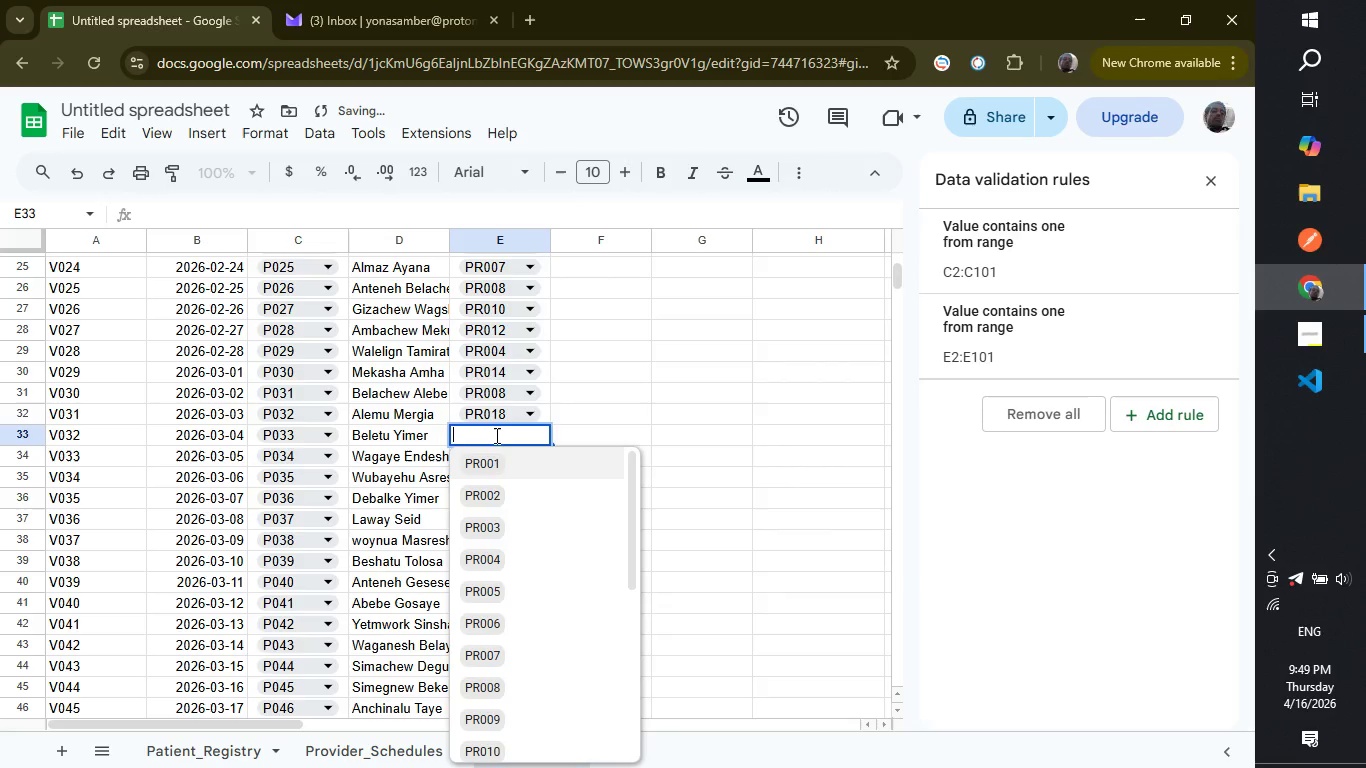 
left_click([495, 435])
 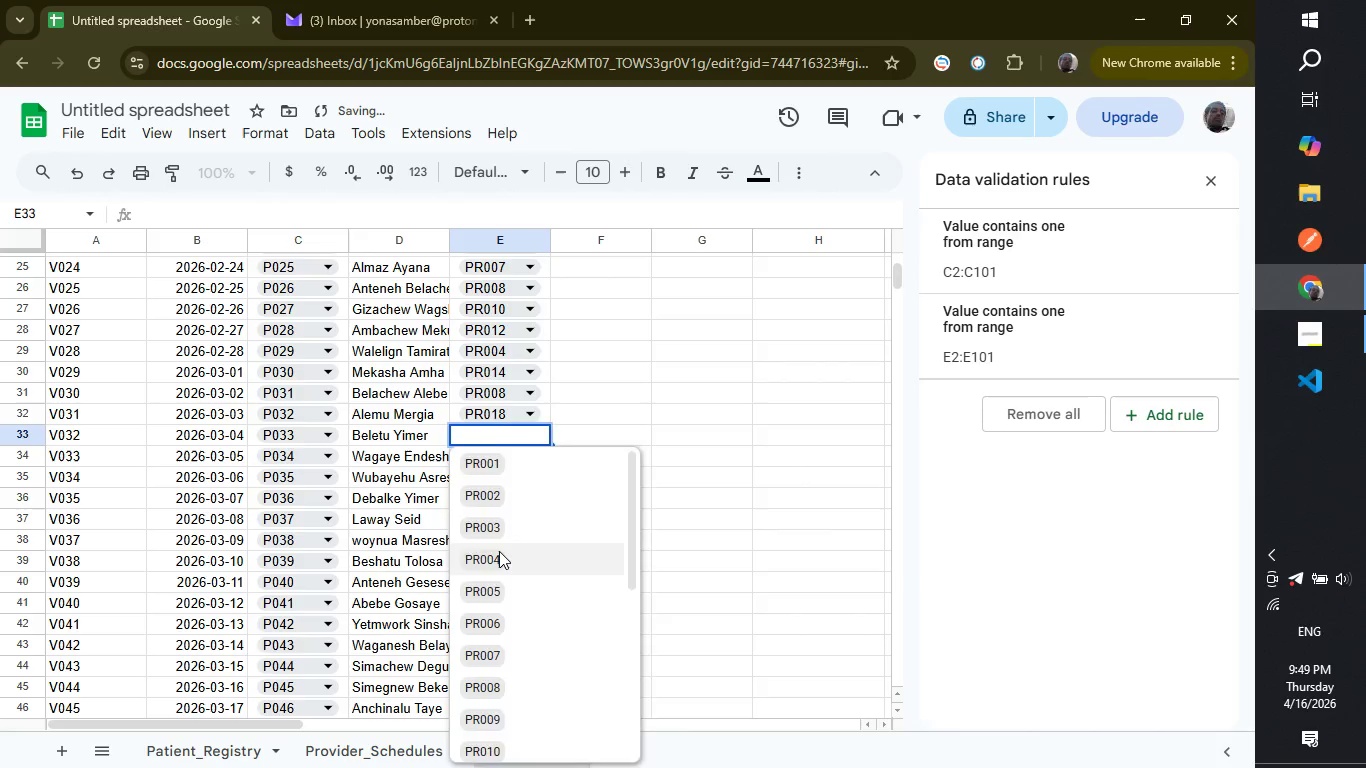 
left_click([499, 551])
 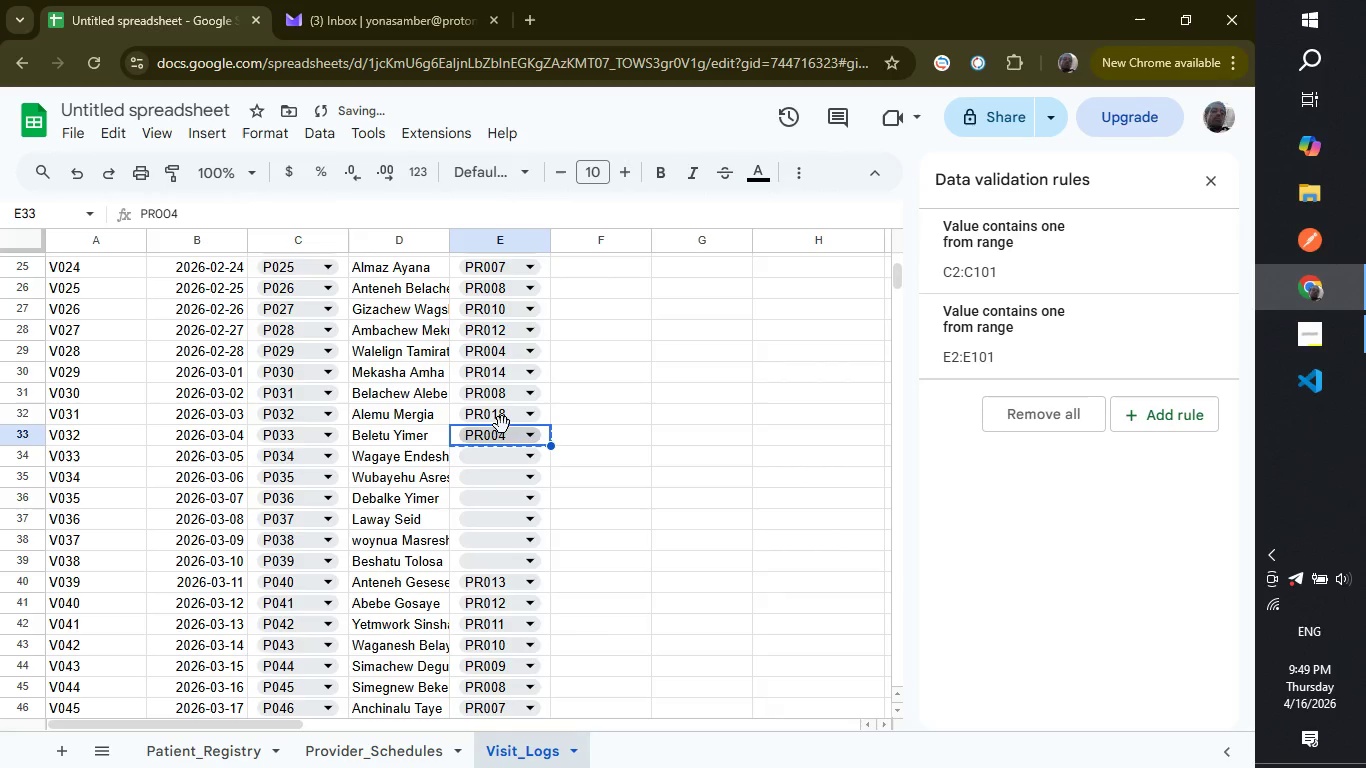 
left_click([502, 425])
 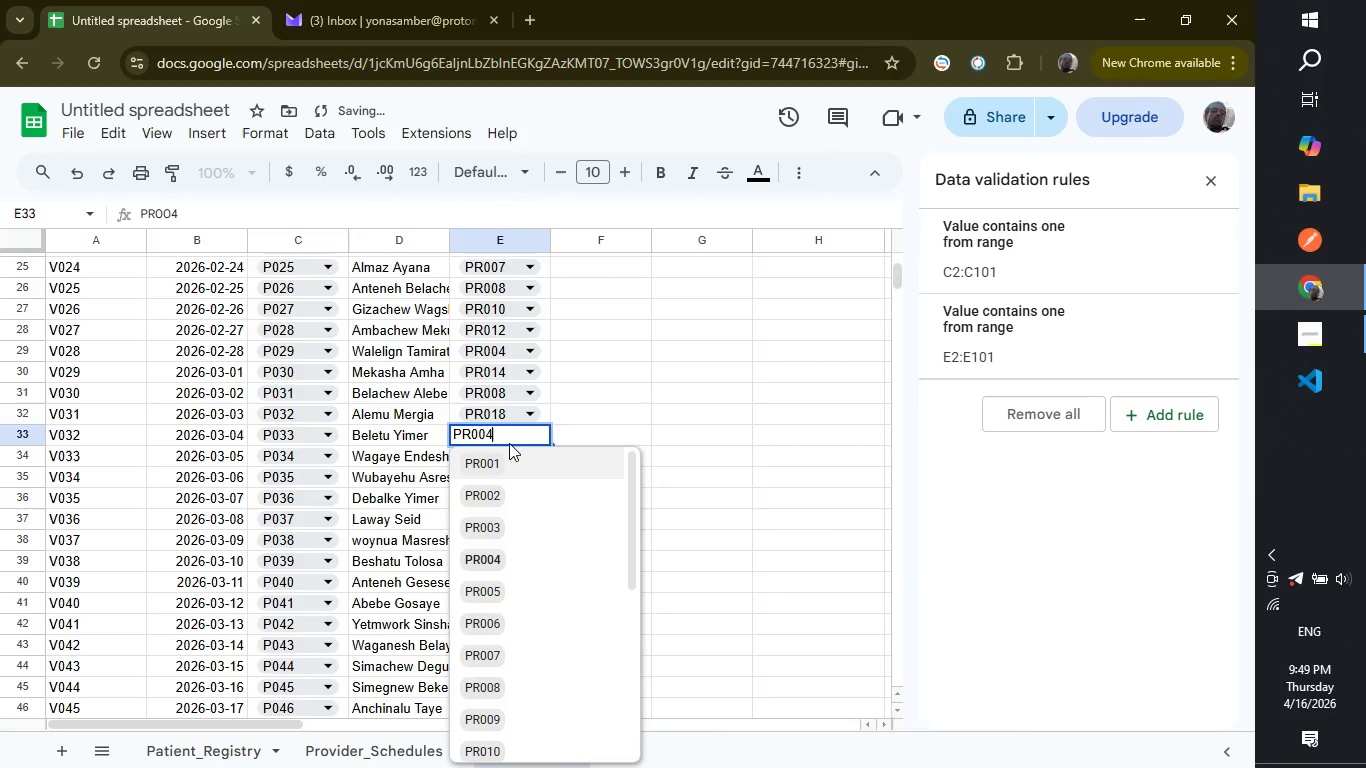 
left_click([509, 443])
 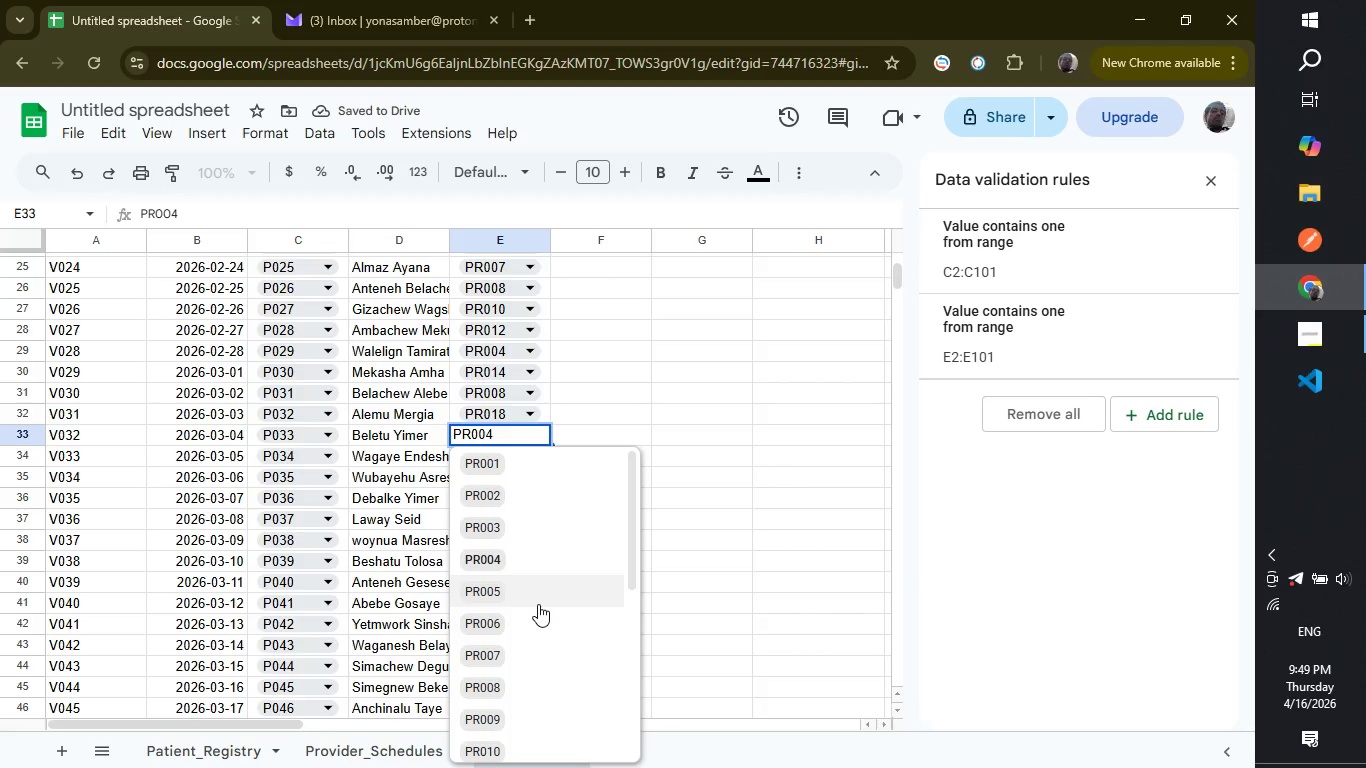 
left_click([538, 604])
 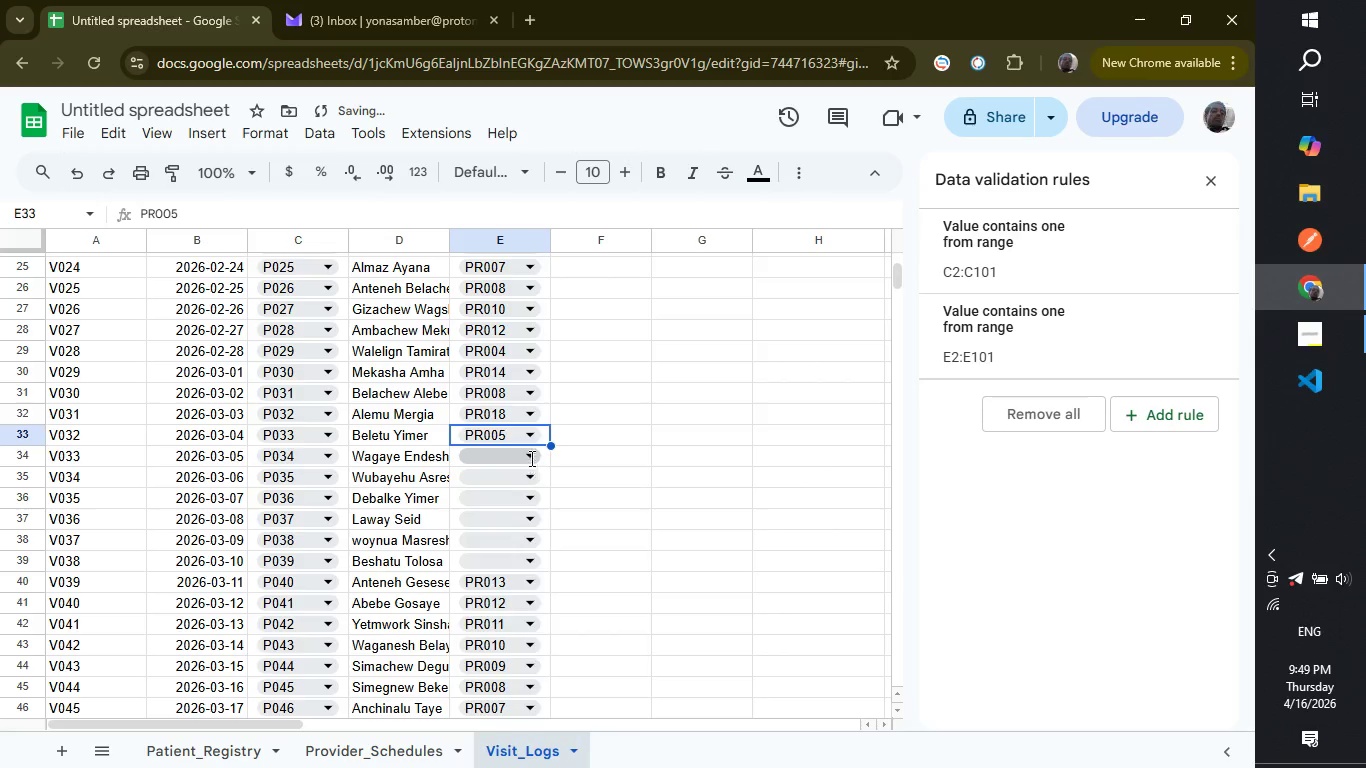 
left_click([530, 458])
 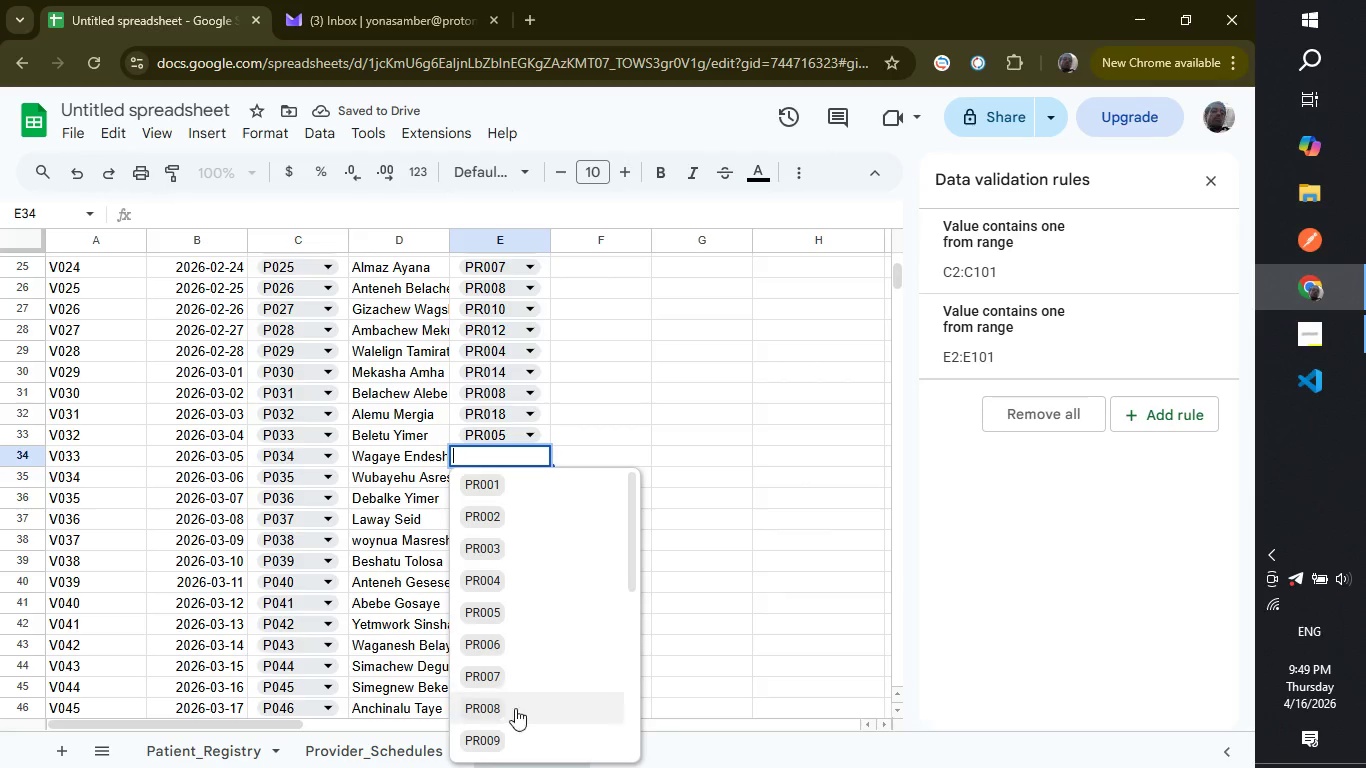 
scroll: coordinate [515, 734], scroll_direction: down, amount: 3.0
 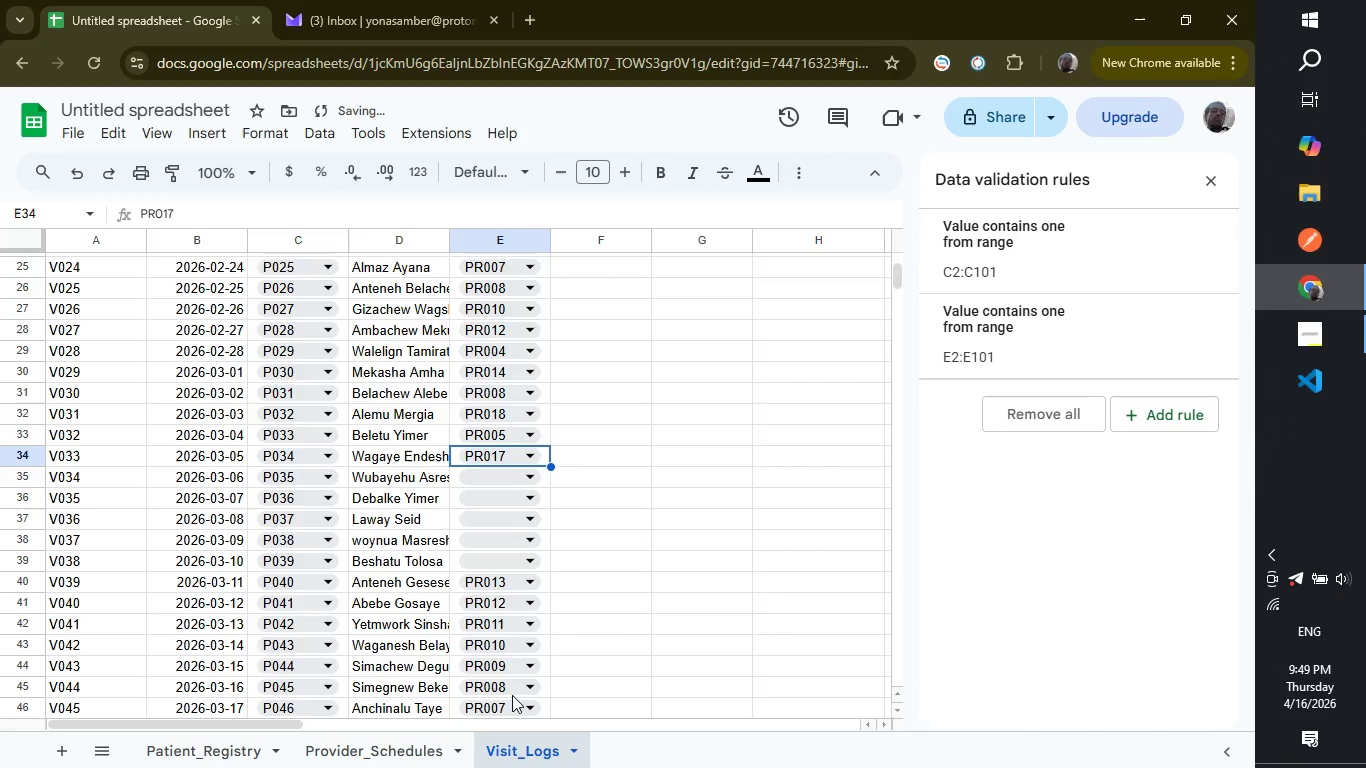 
left_click([512, 695])
 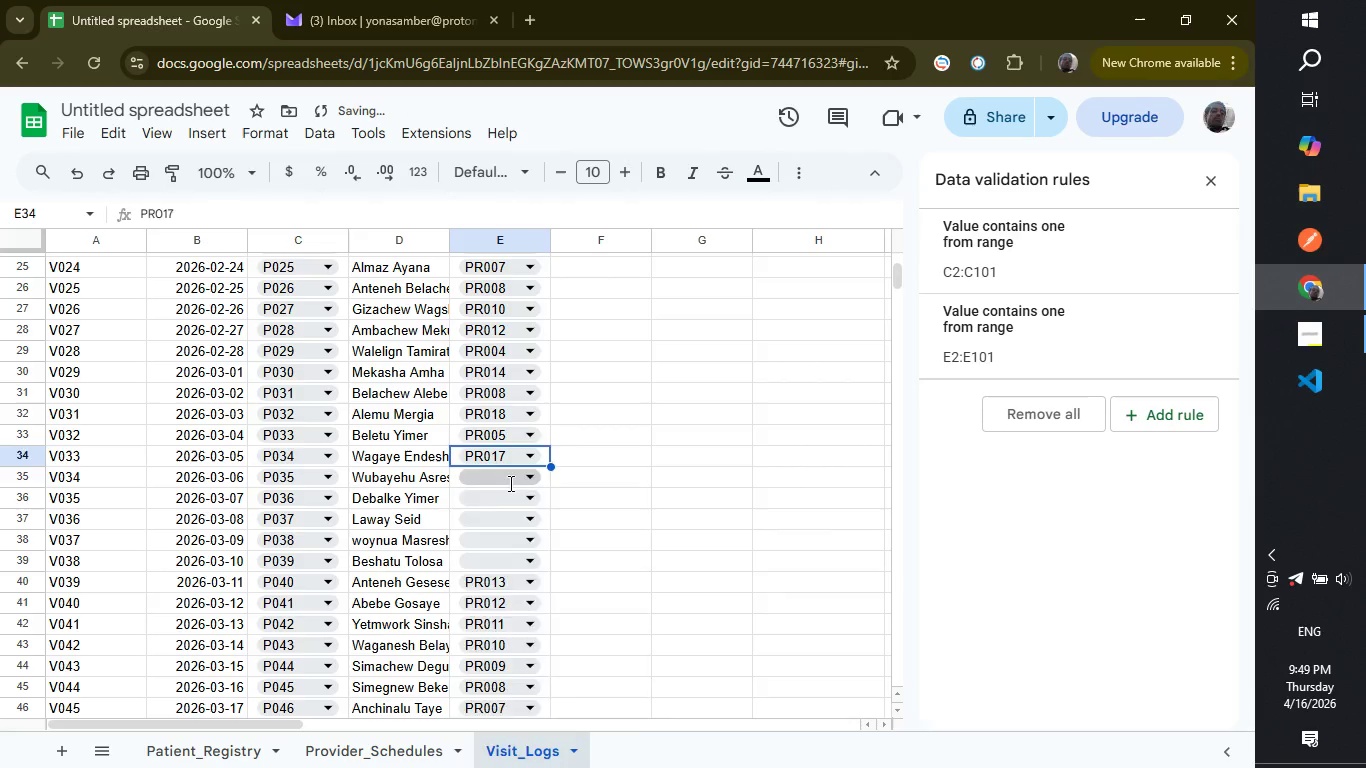 
left_click([509, 483])
 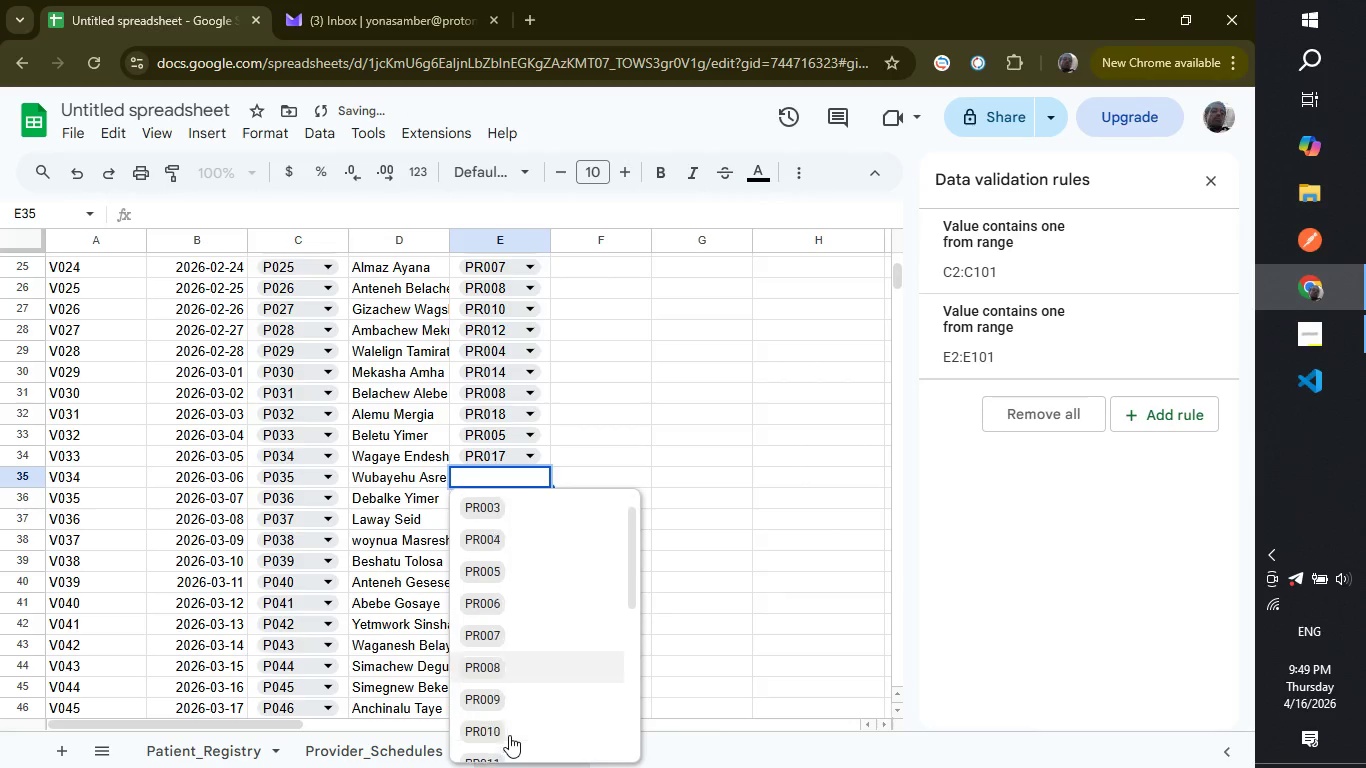 
scroll: coordinate [509, 735], scroll_direction: down, amount: 3.0
 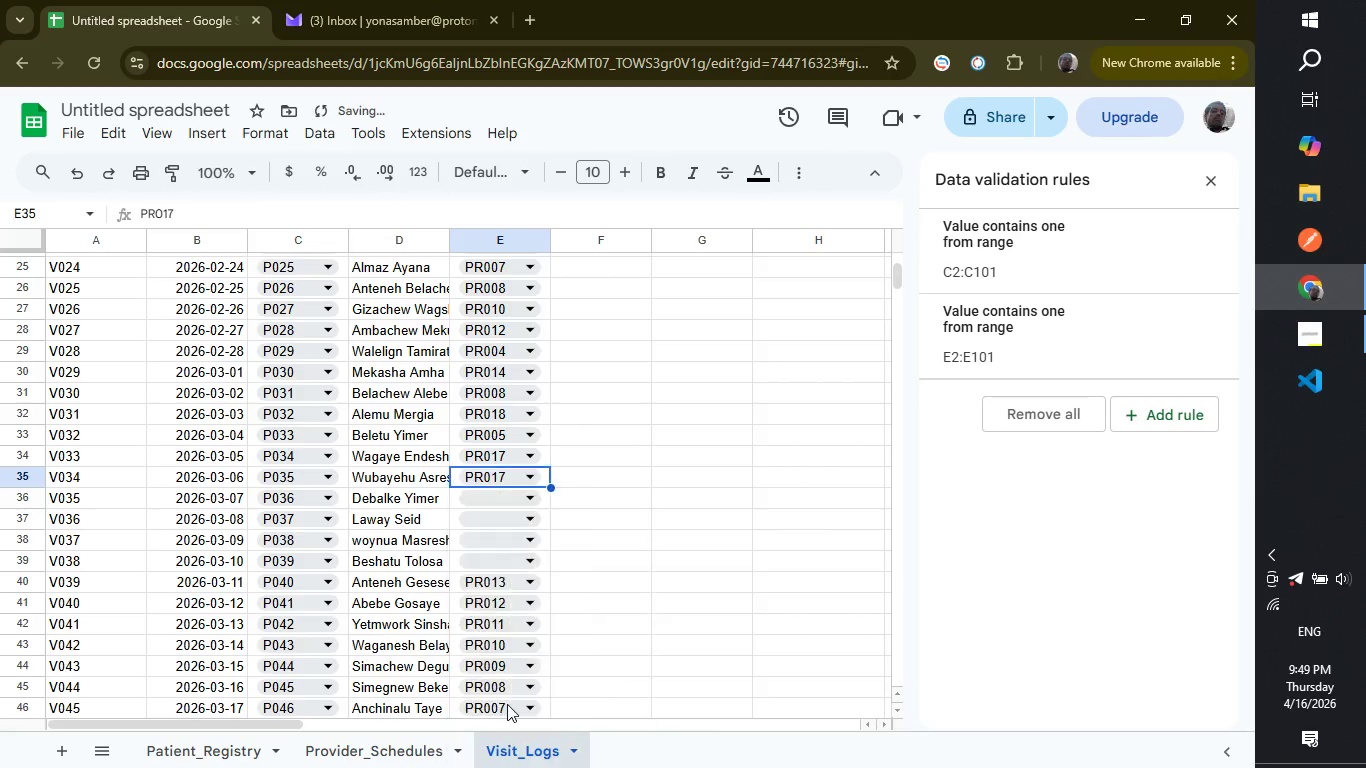 
left_click([507, 704])
 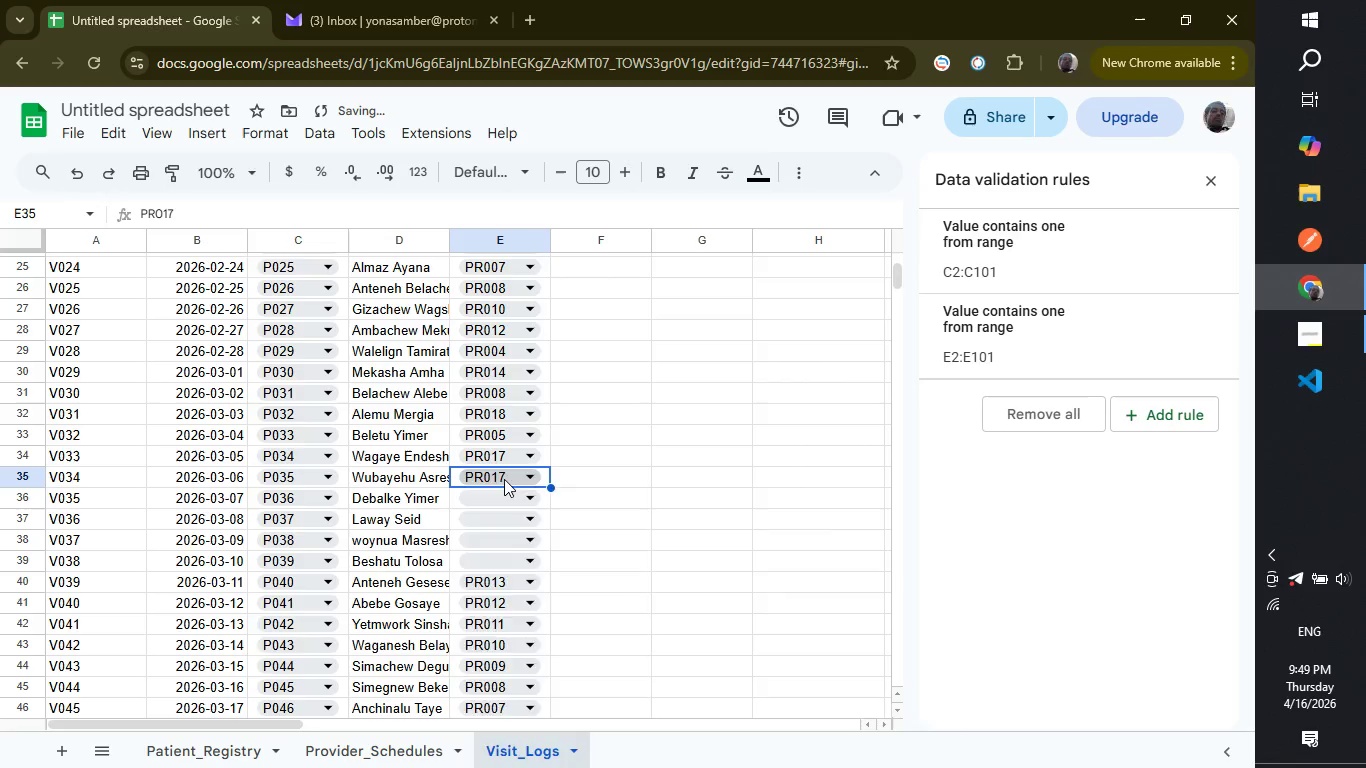 
left_click([504, 479])
 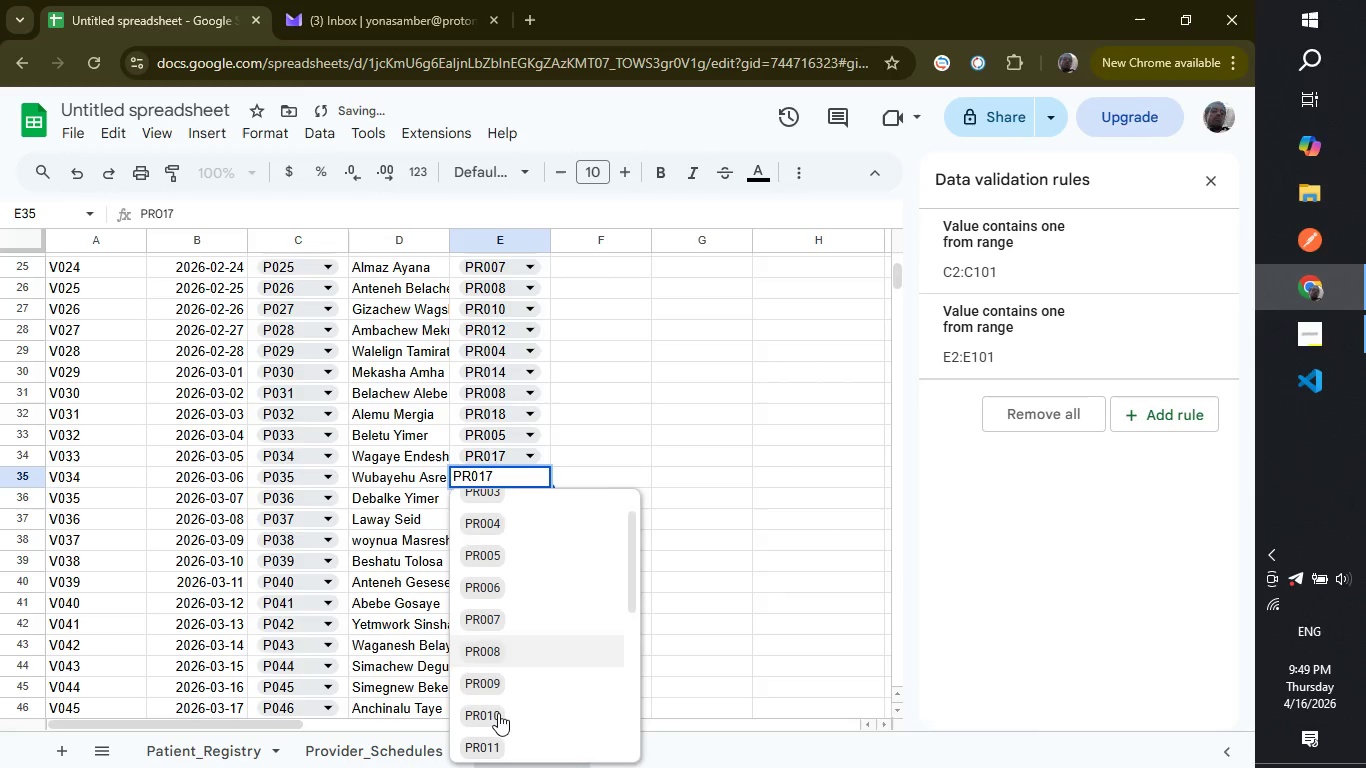 
scroll: coordinate [498, 713], scroll_direction: down, amount: 3.0
 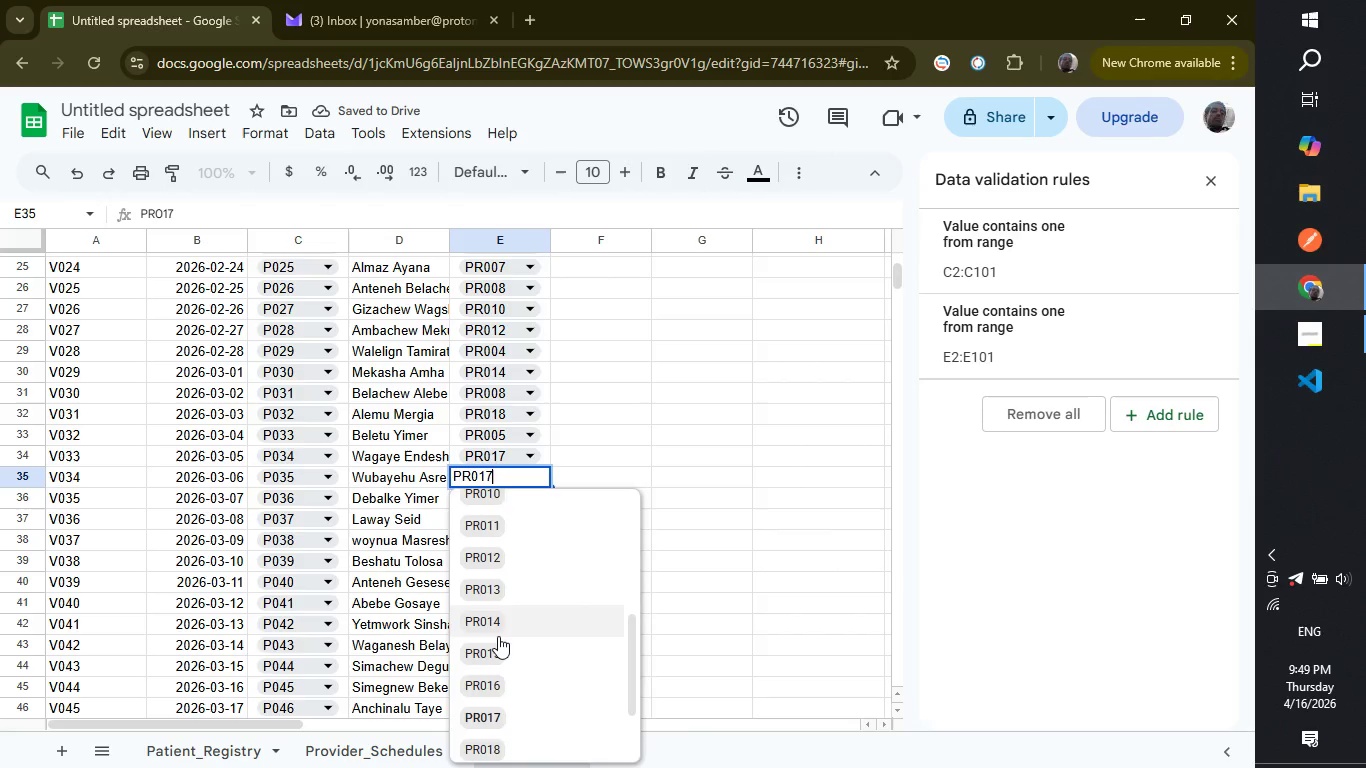 
left_click([498, 636])
 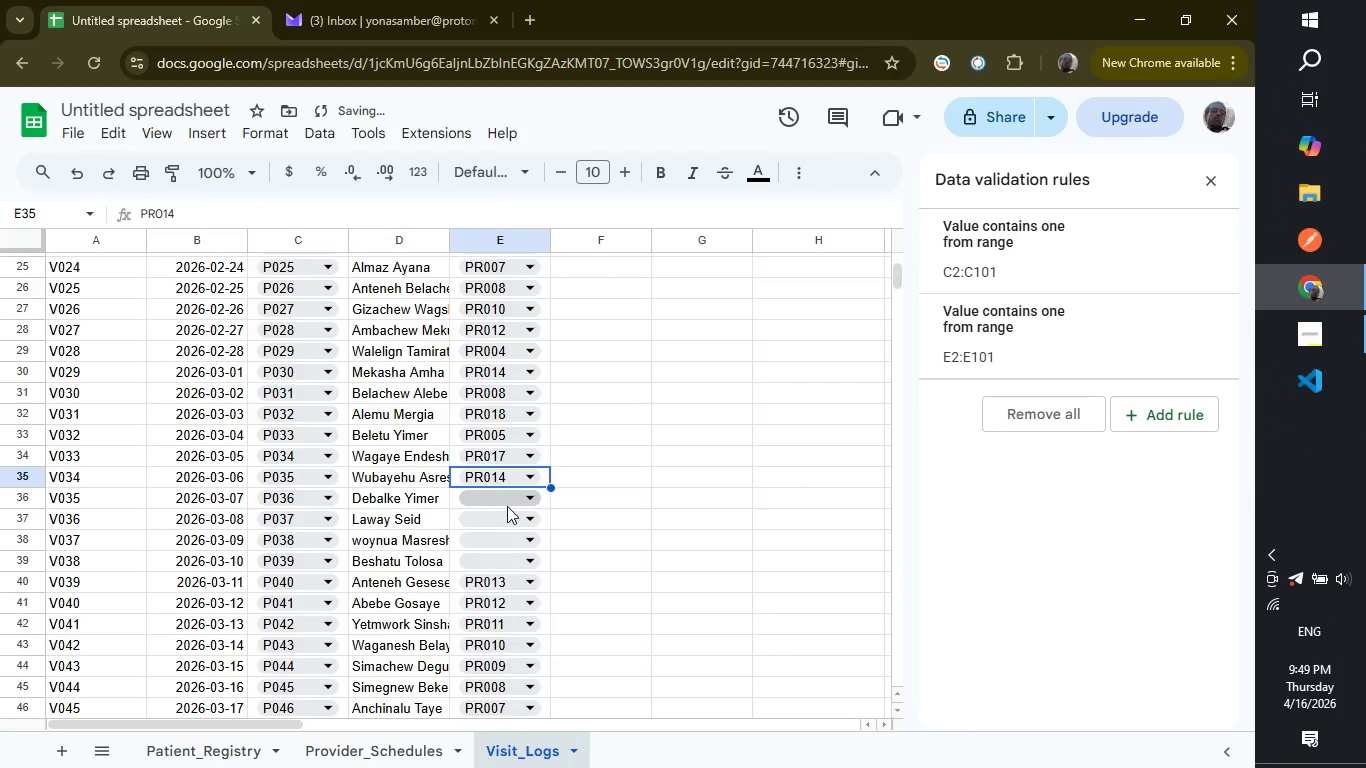 
left_click([507, 506])
 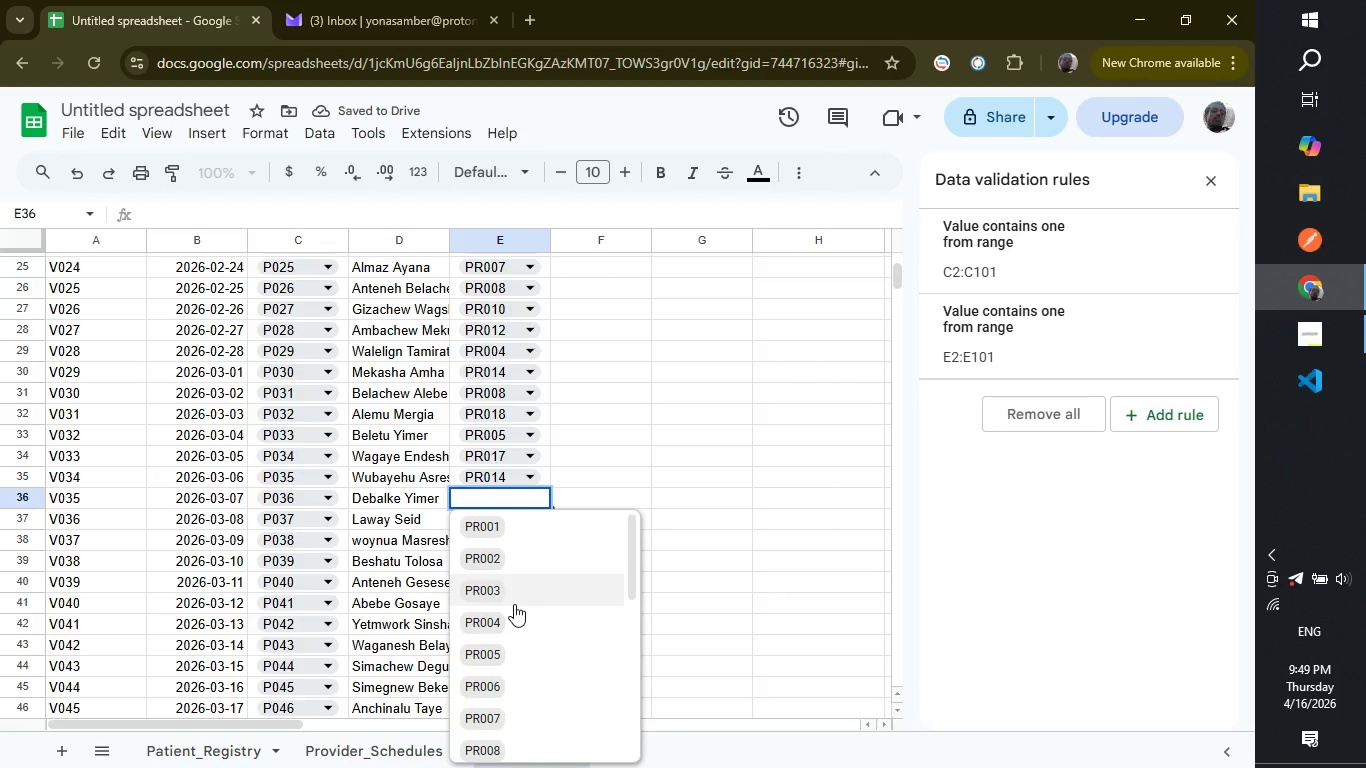 
left_click([514, 604])
 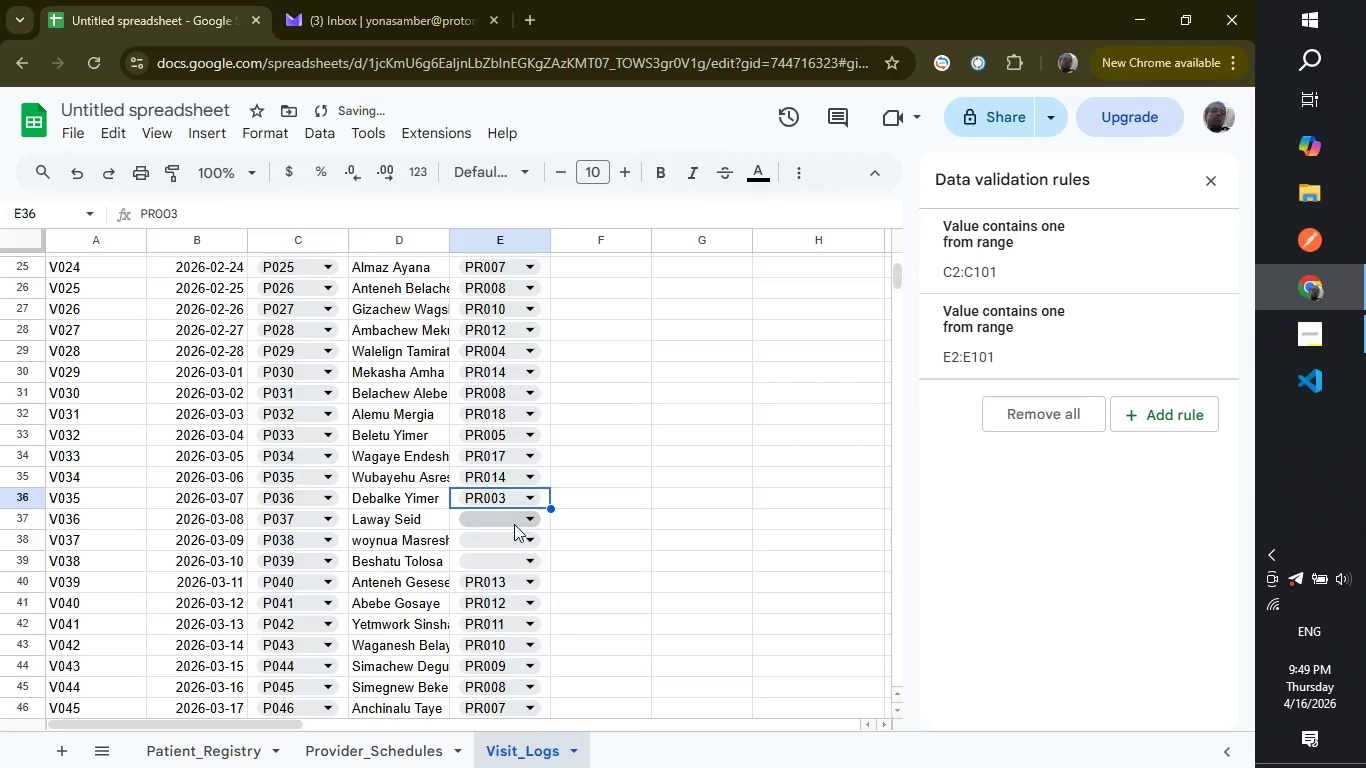 
left_click([514, 524])
 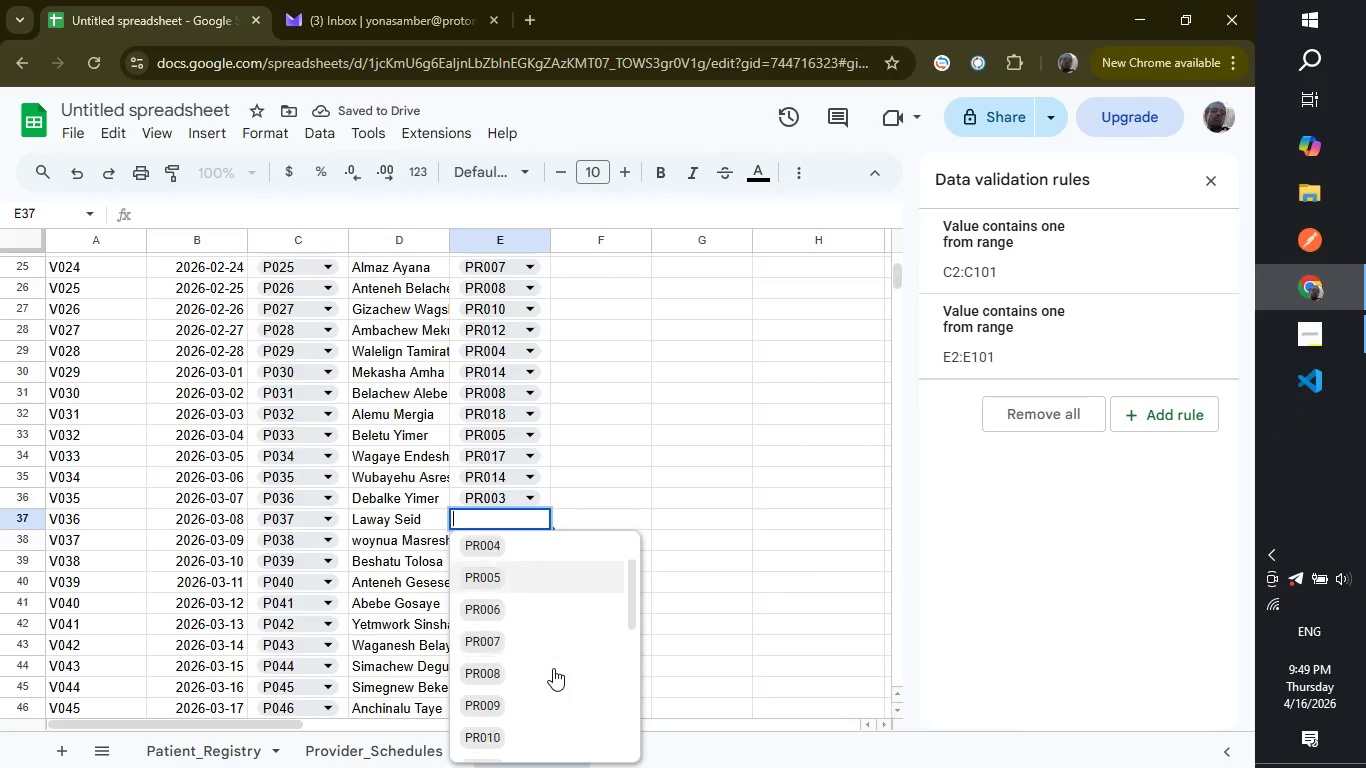 
scroll: coordinate [553, 668], scroll_direction: down, amount: 2.0
 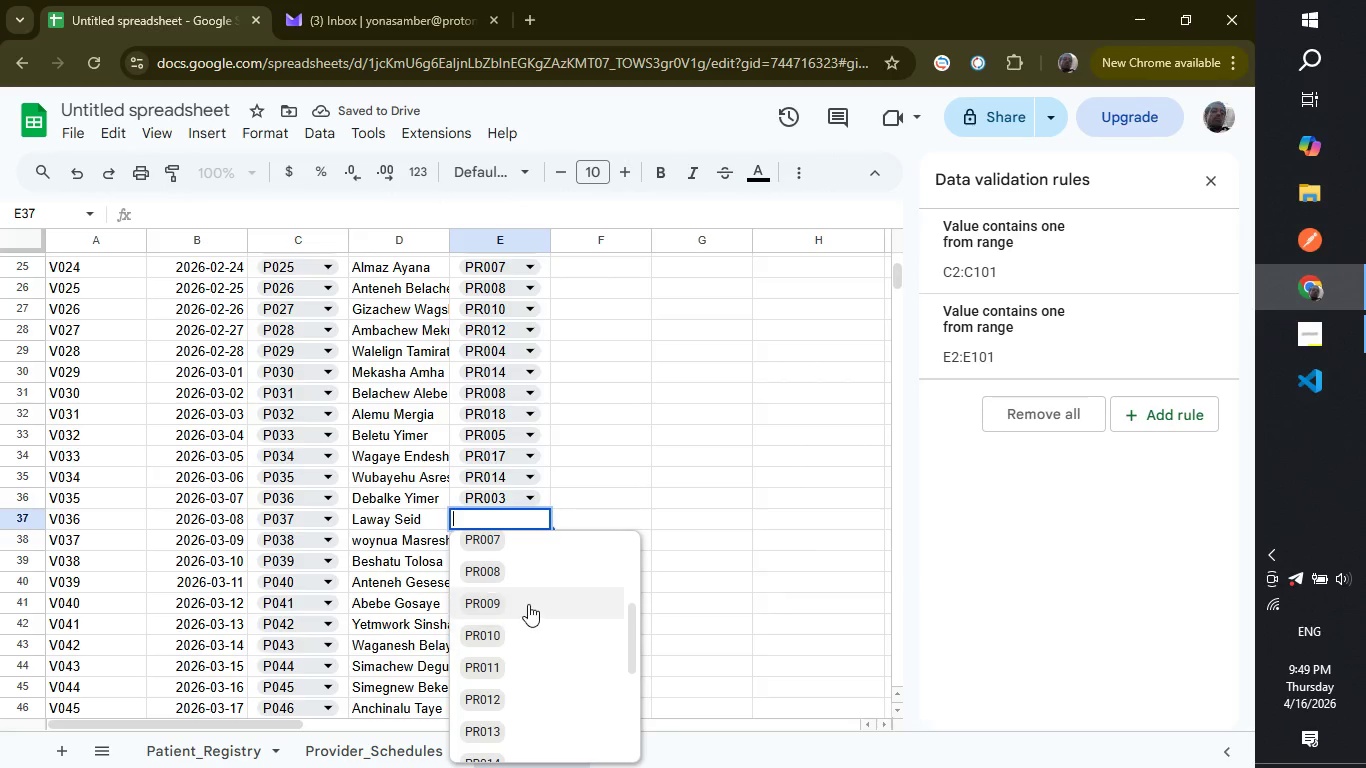 
left_click([528, 604])
 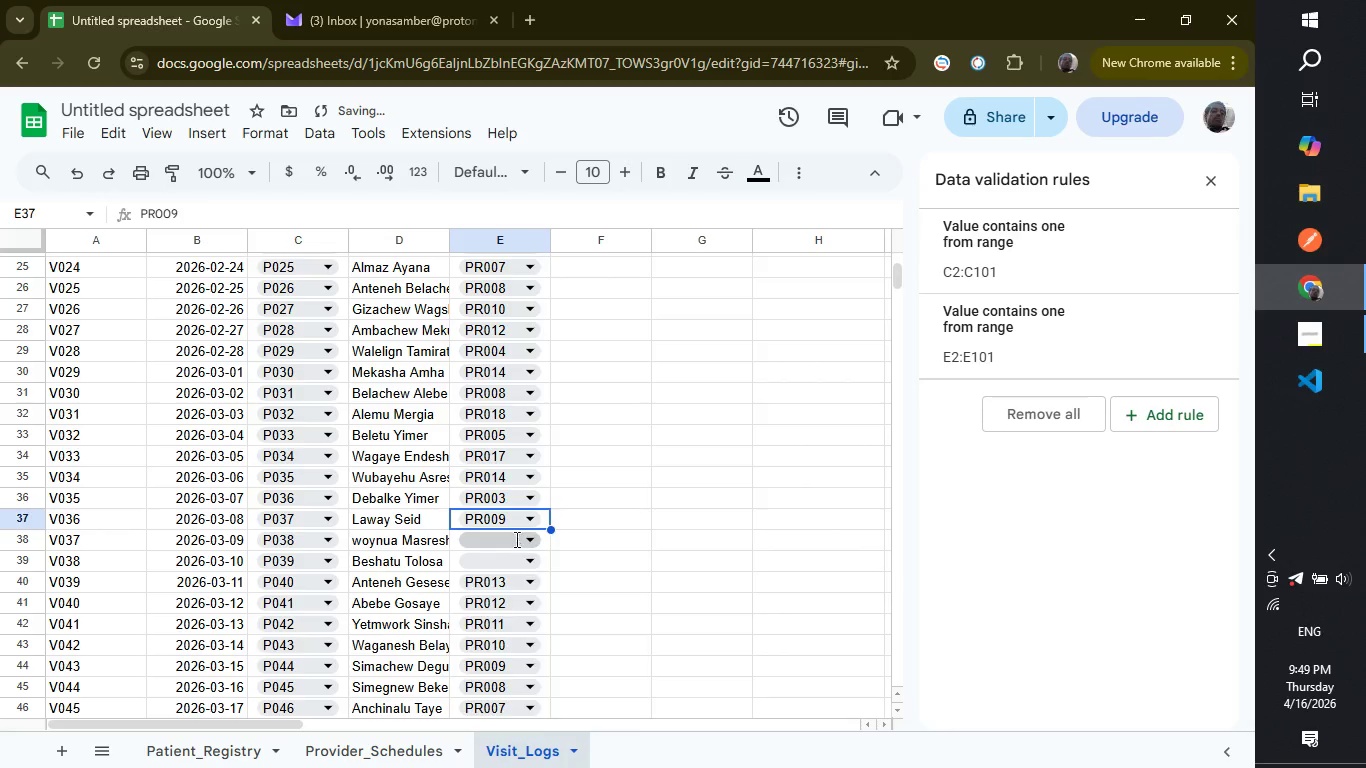 
left_click([515, 539])
 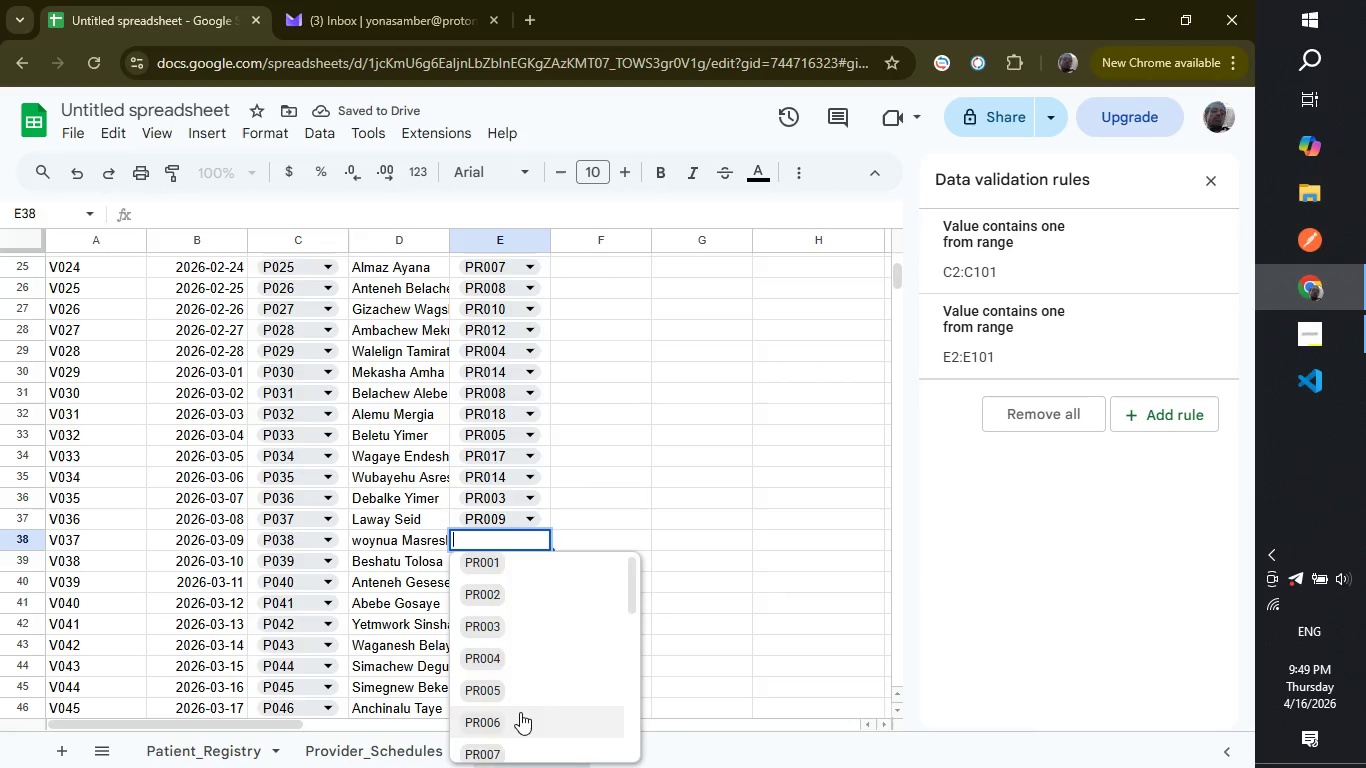 
scroll: coordinate [520, 712], scroll_direction: down, amount: 3.0
 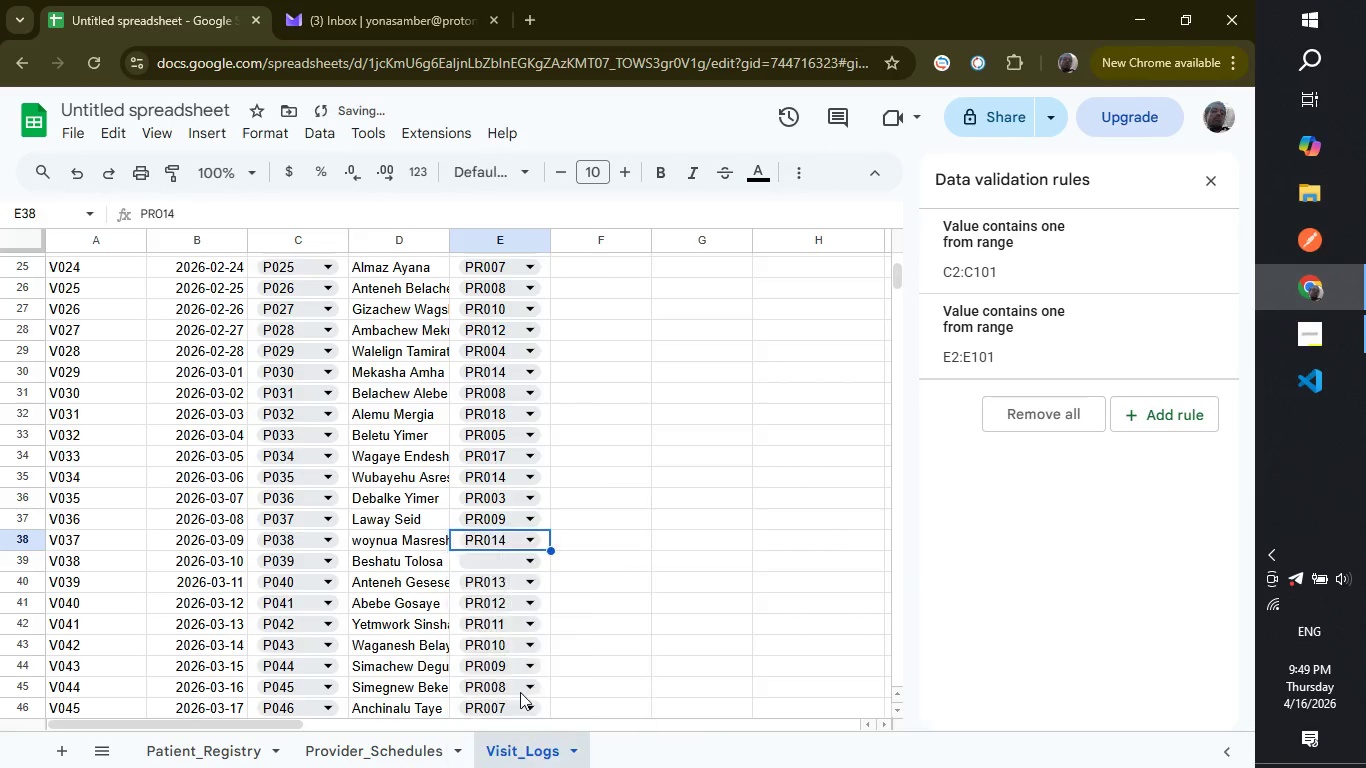 
left_click([520, 692])
 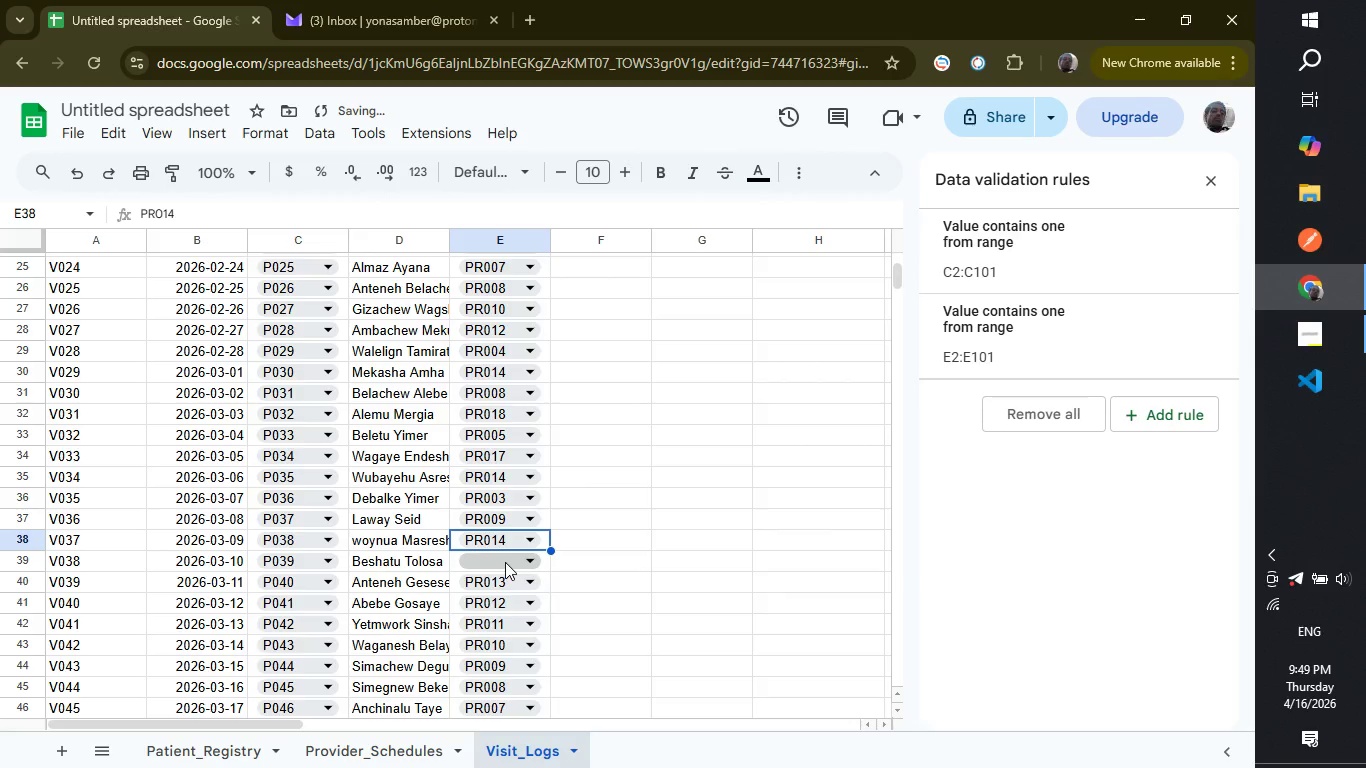 
left_click([505, 562])
 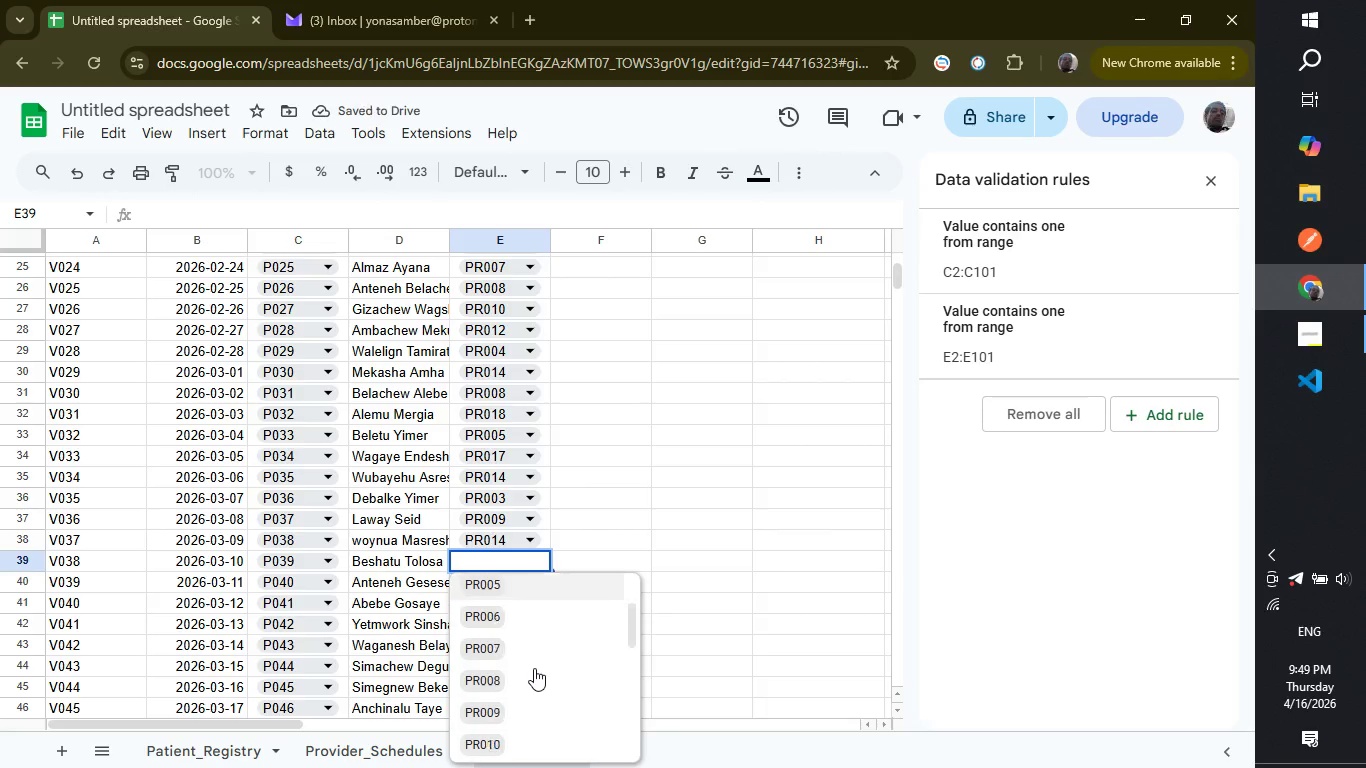 
scroll: coordinate [534, 668], scroll_direction: down, amount: 5.0
 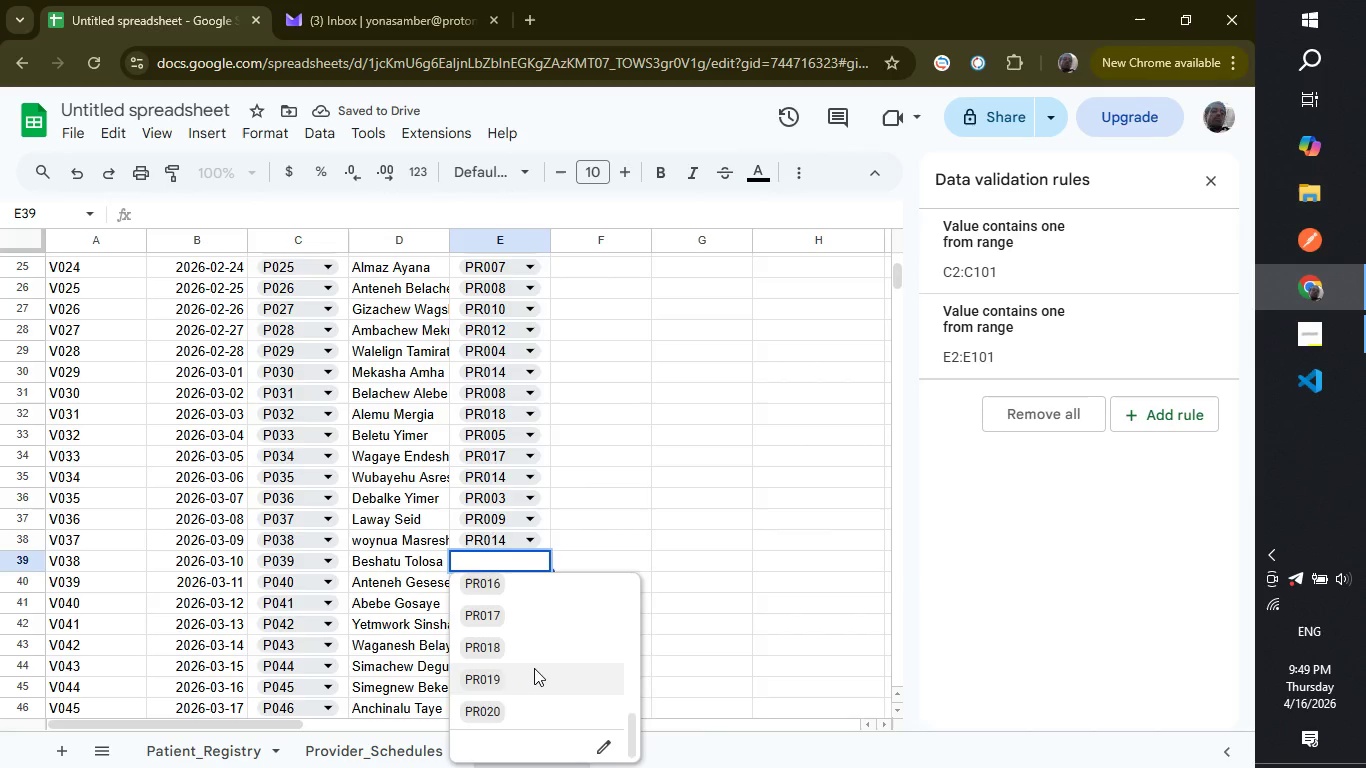 
left_click([534, 668])
 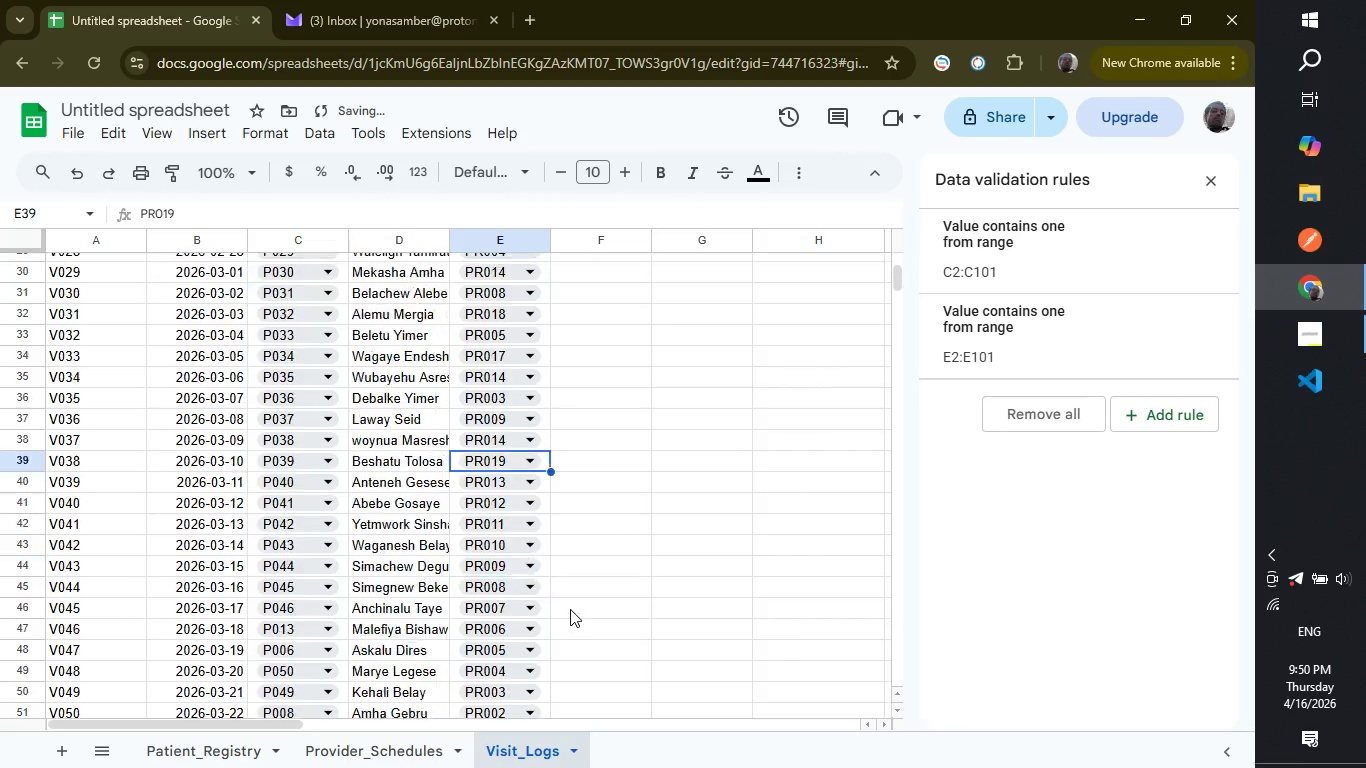 
scroll: coordinate [570, 609], scroll_direction: down, amount: 15.0
 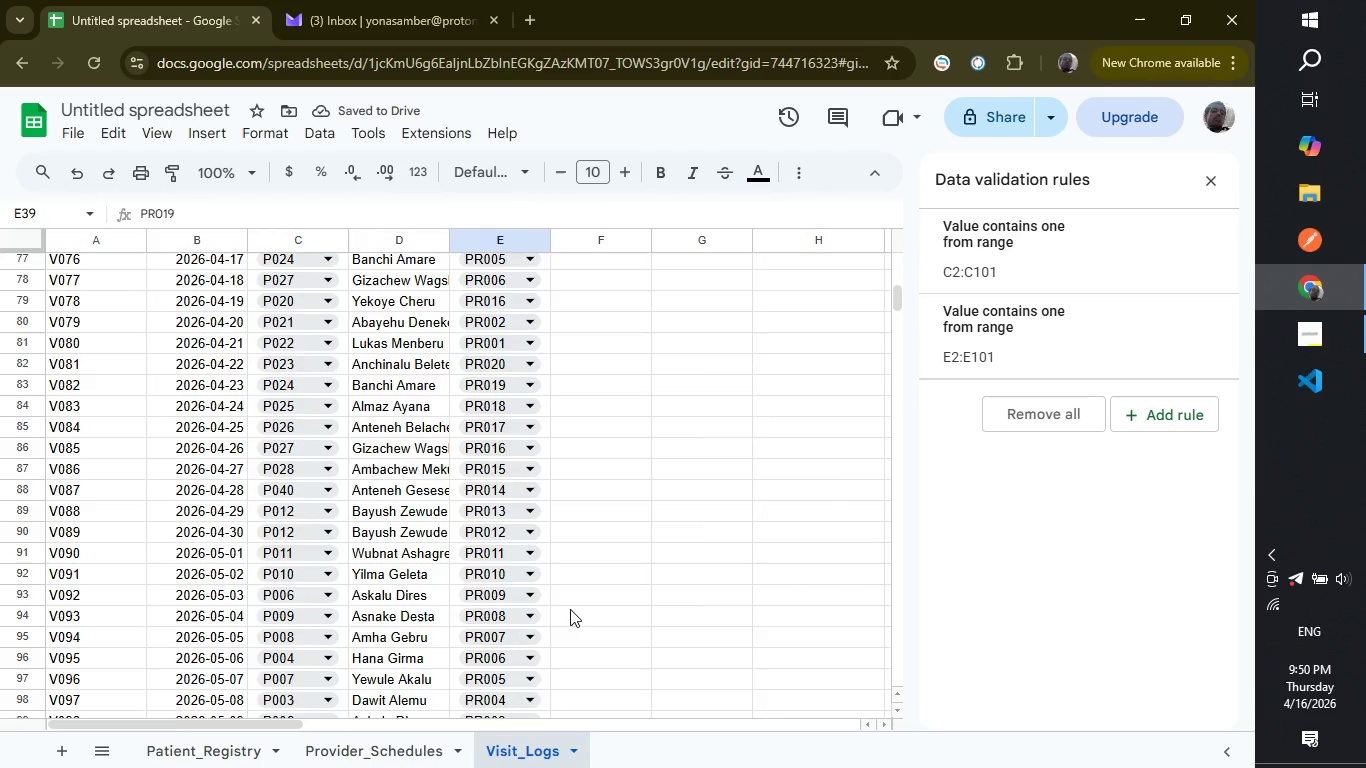 
scroll: coordinate [570, 609], scroll_direction: up, amount: 13.0
 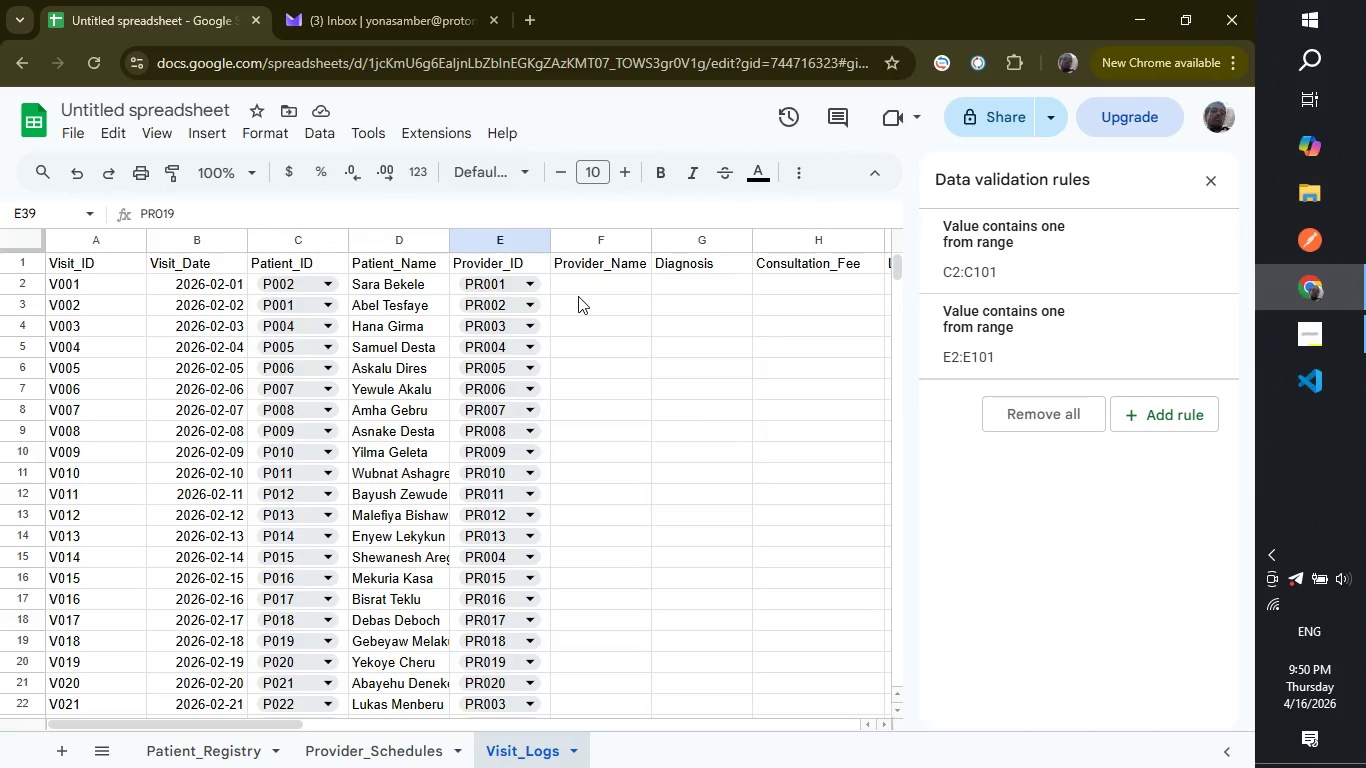 
left_click([598, 288])
 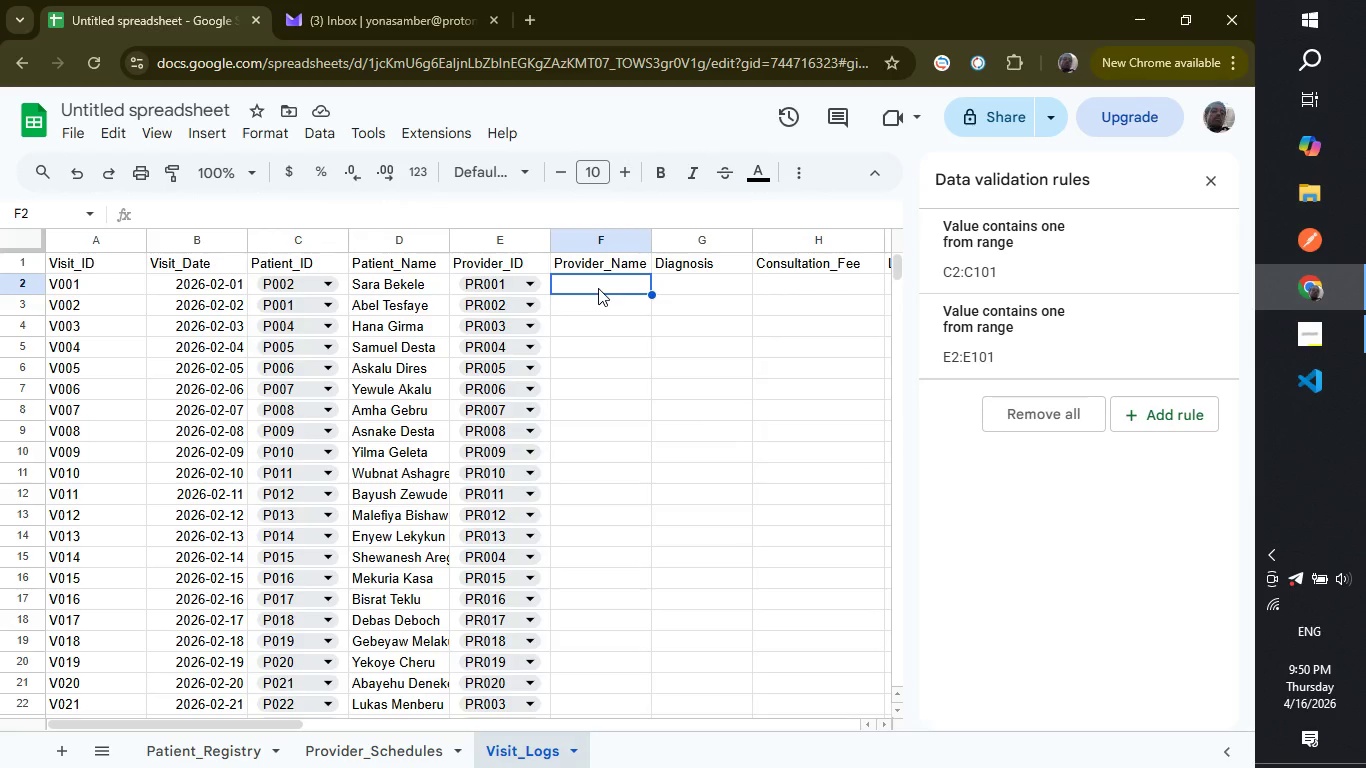 
wait(8.06)
 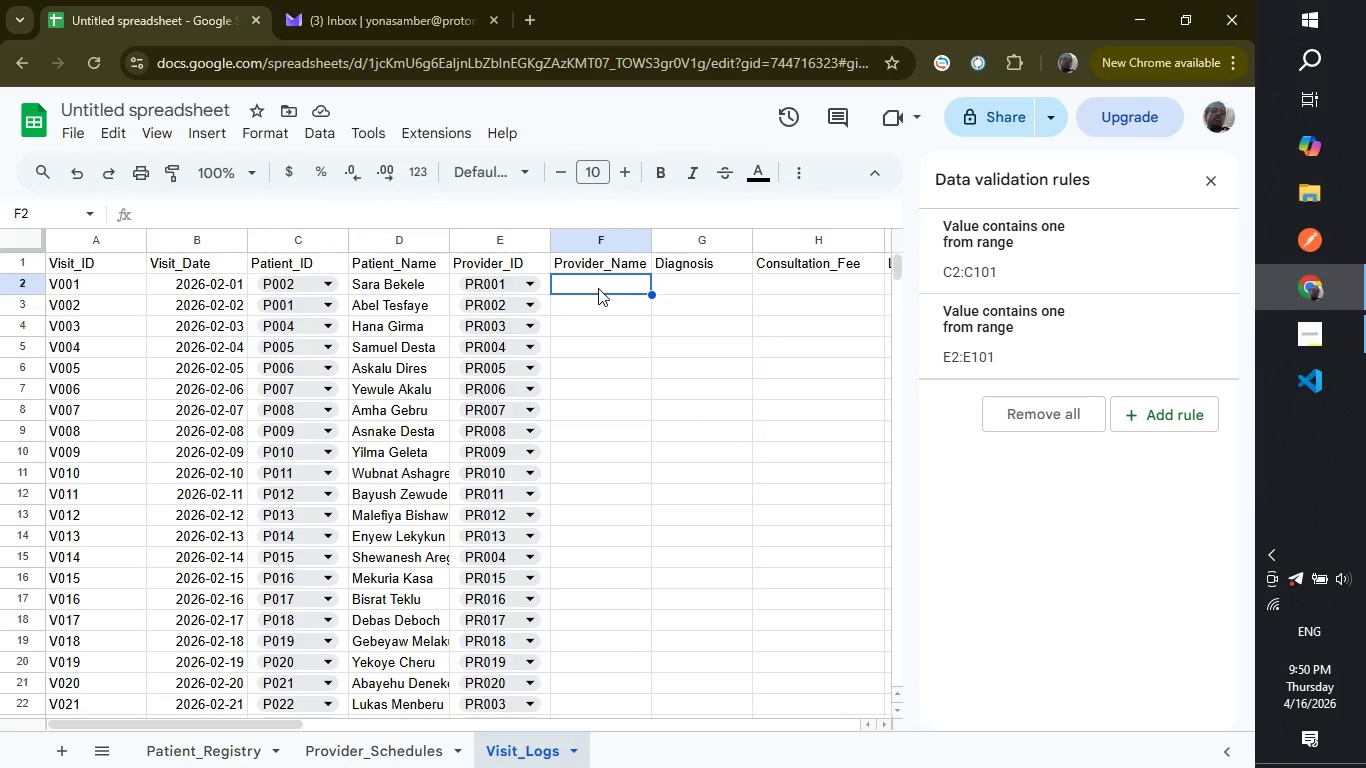 
type(=IF)
 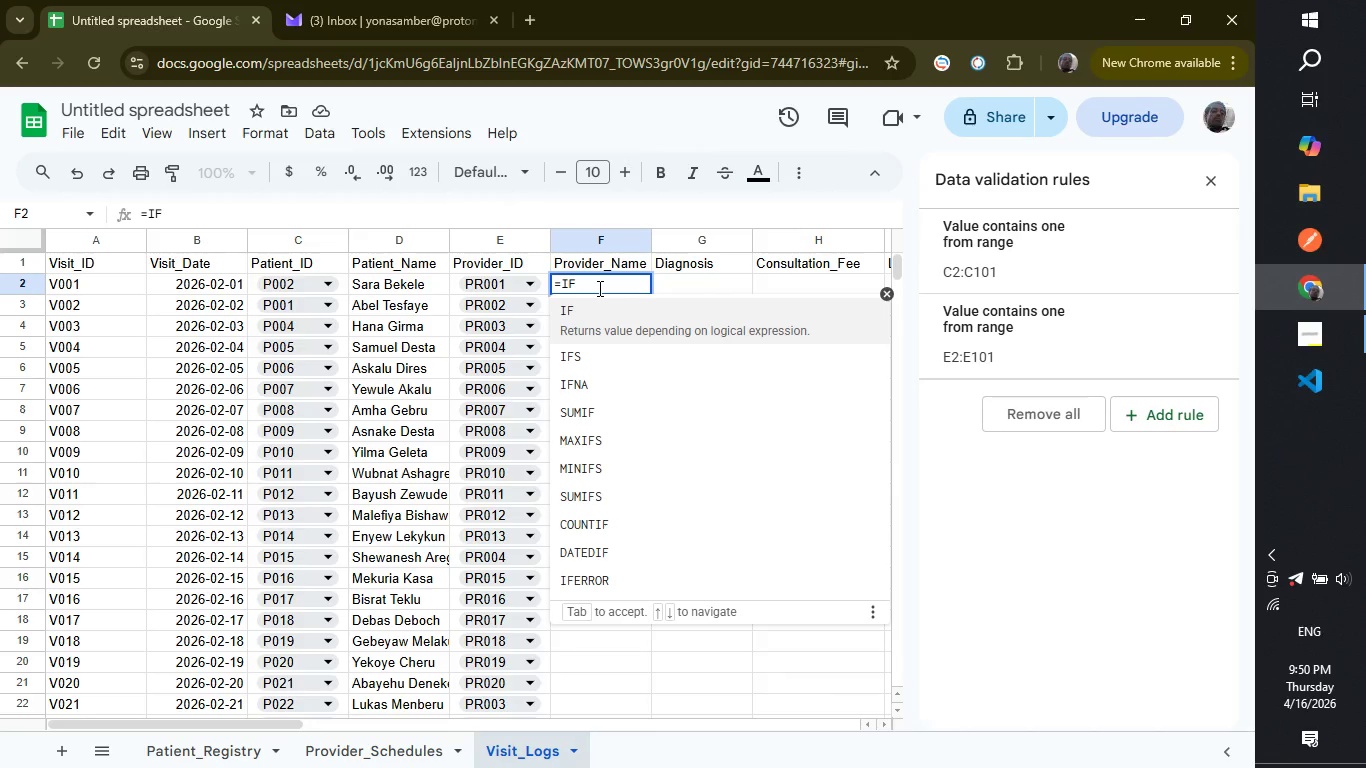 
key(Shift+ShiftLeft)
 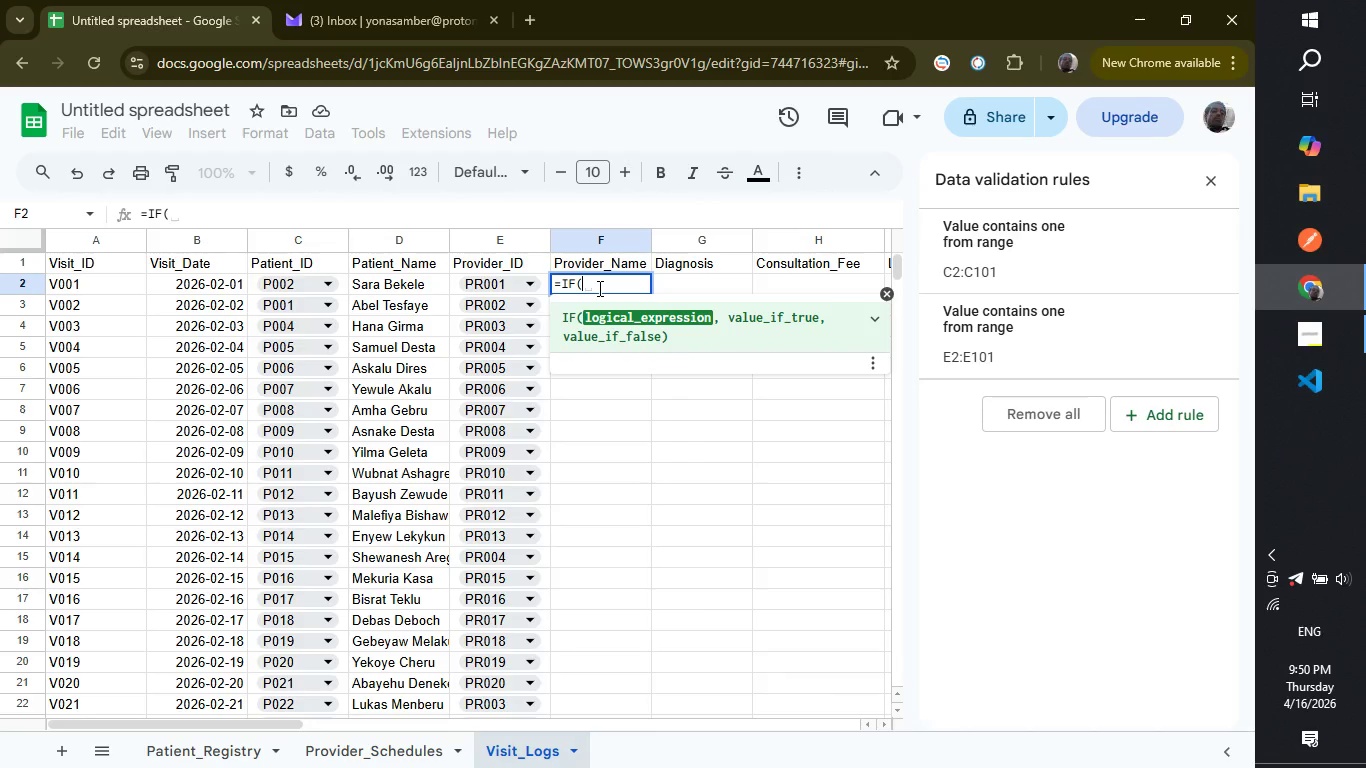 
key(Shift+9)
 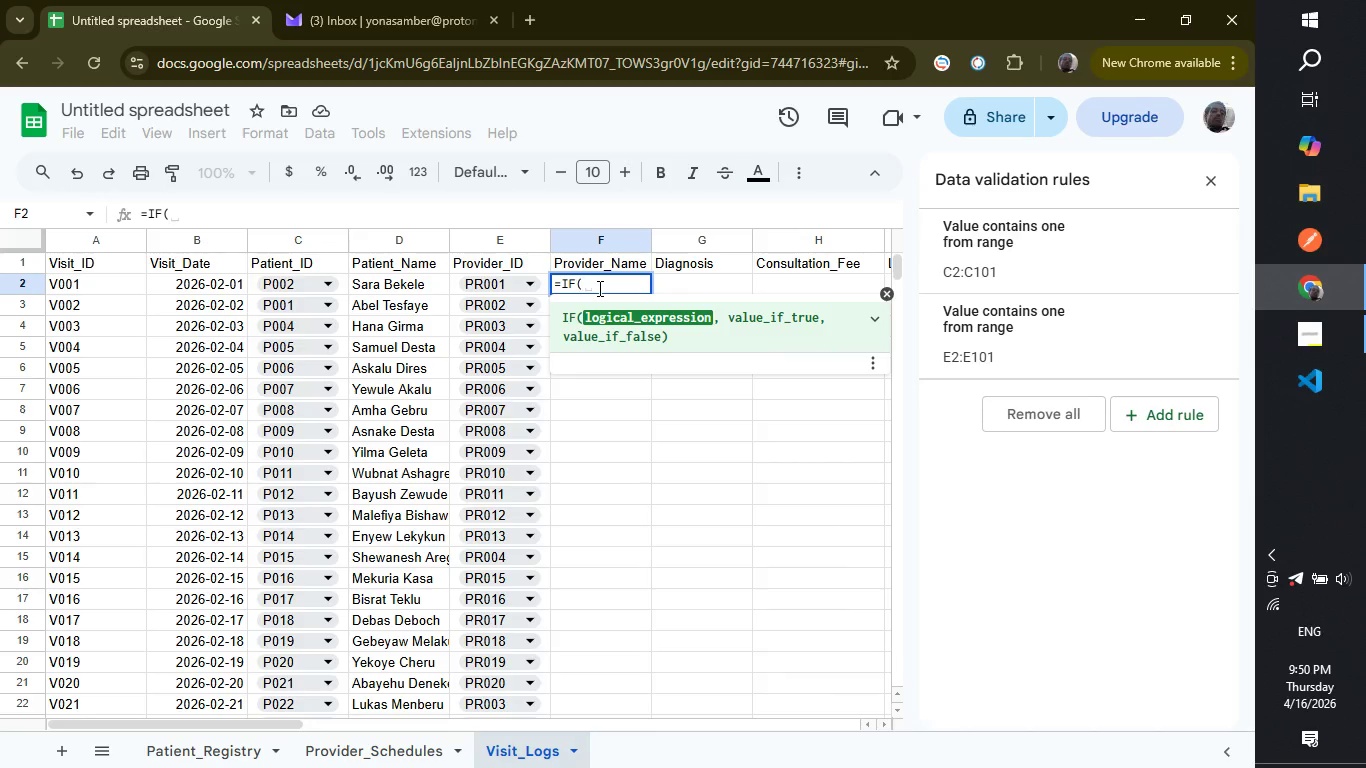 
type(E2="","",VLOOKUUP)
key(Backspace)
key(Backspace)
type(P()
 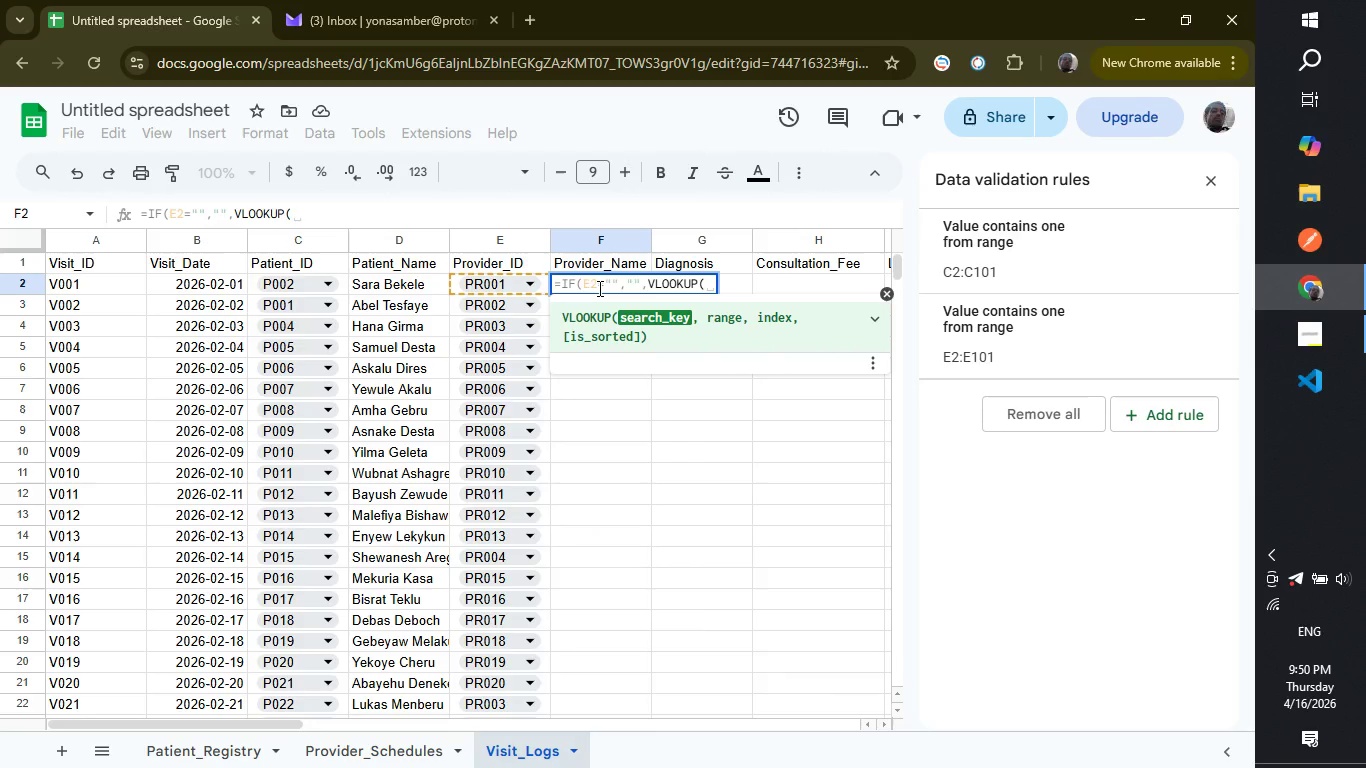 
key(E)
 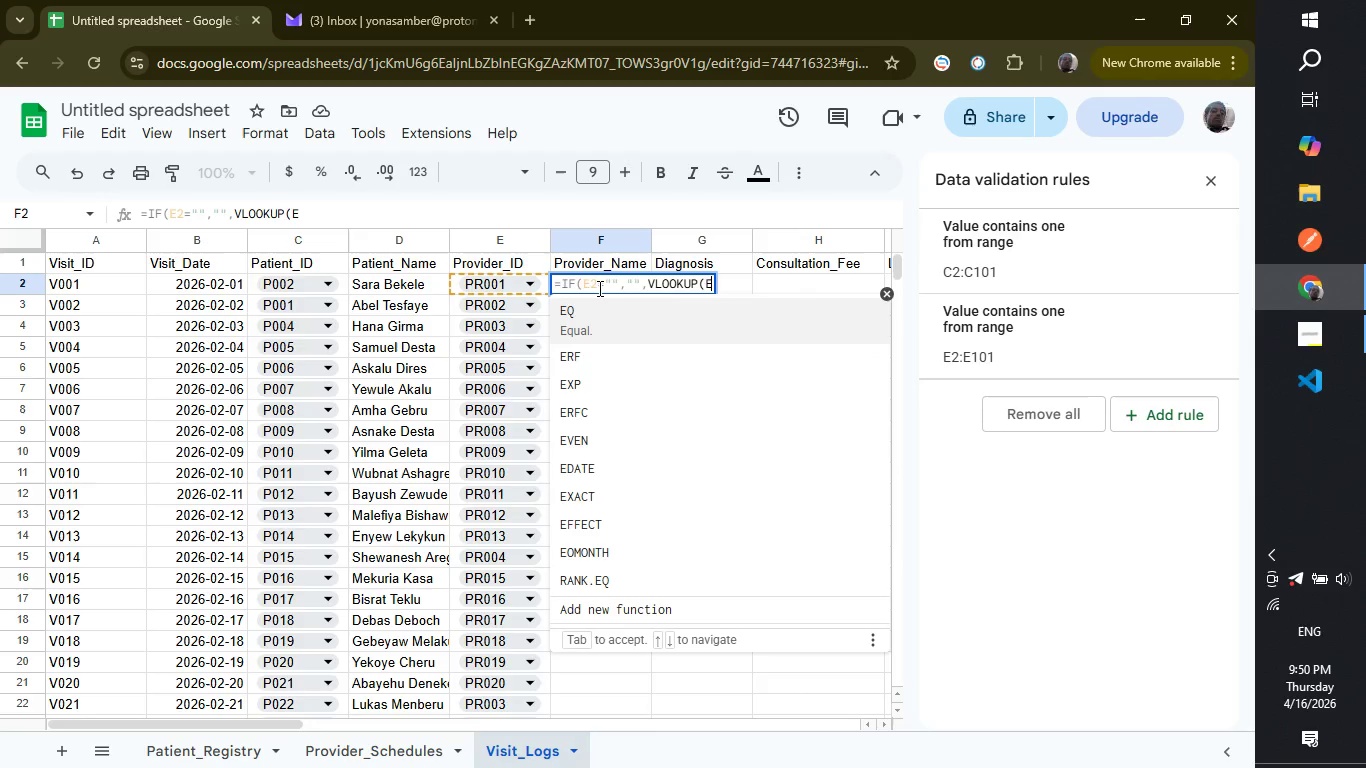 
key(2)
 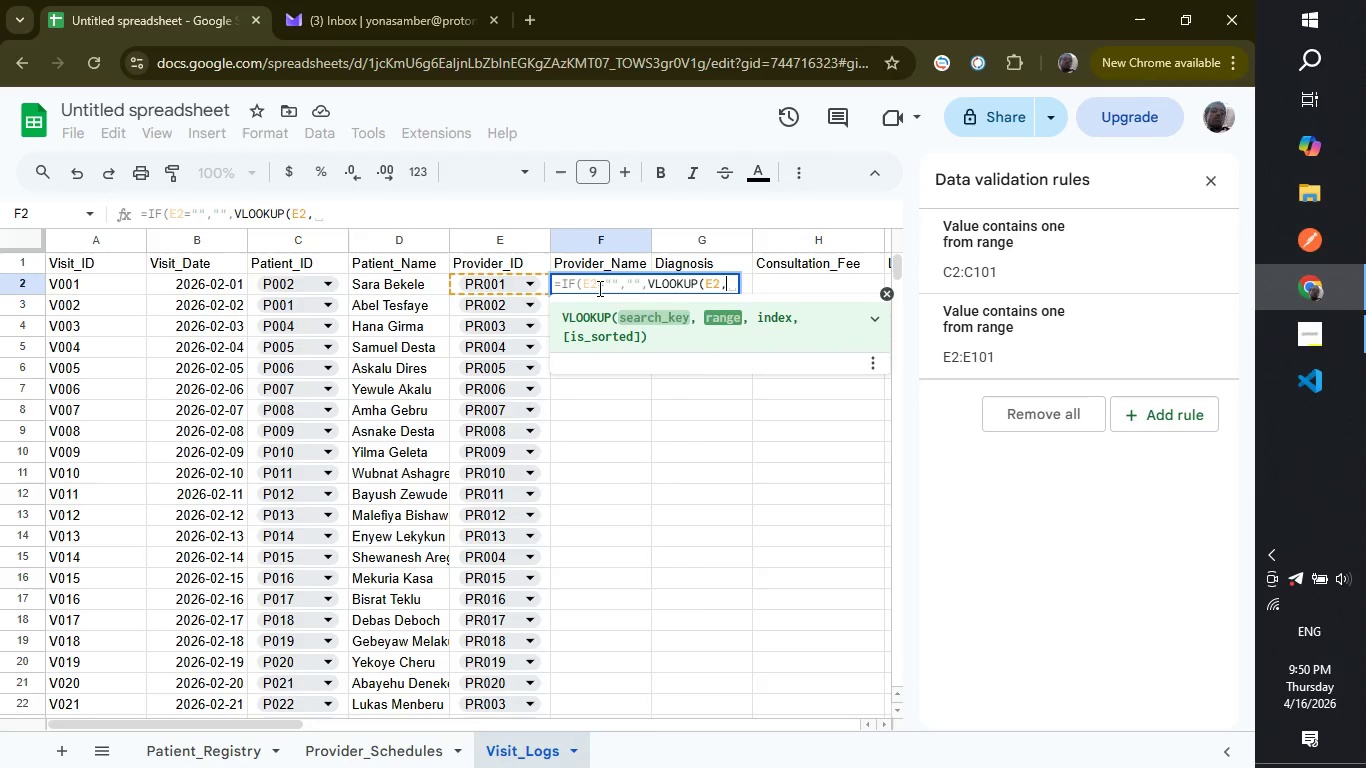 
key(Comma)
 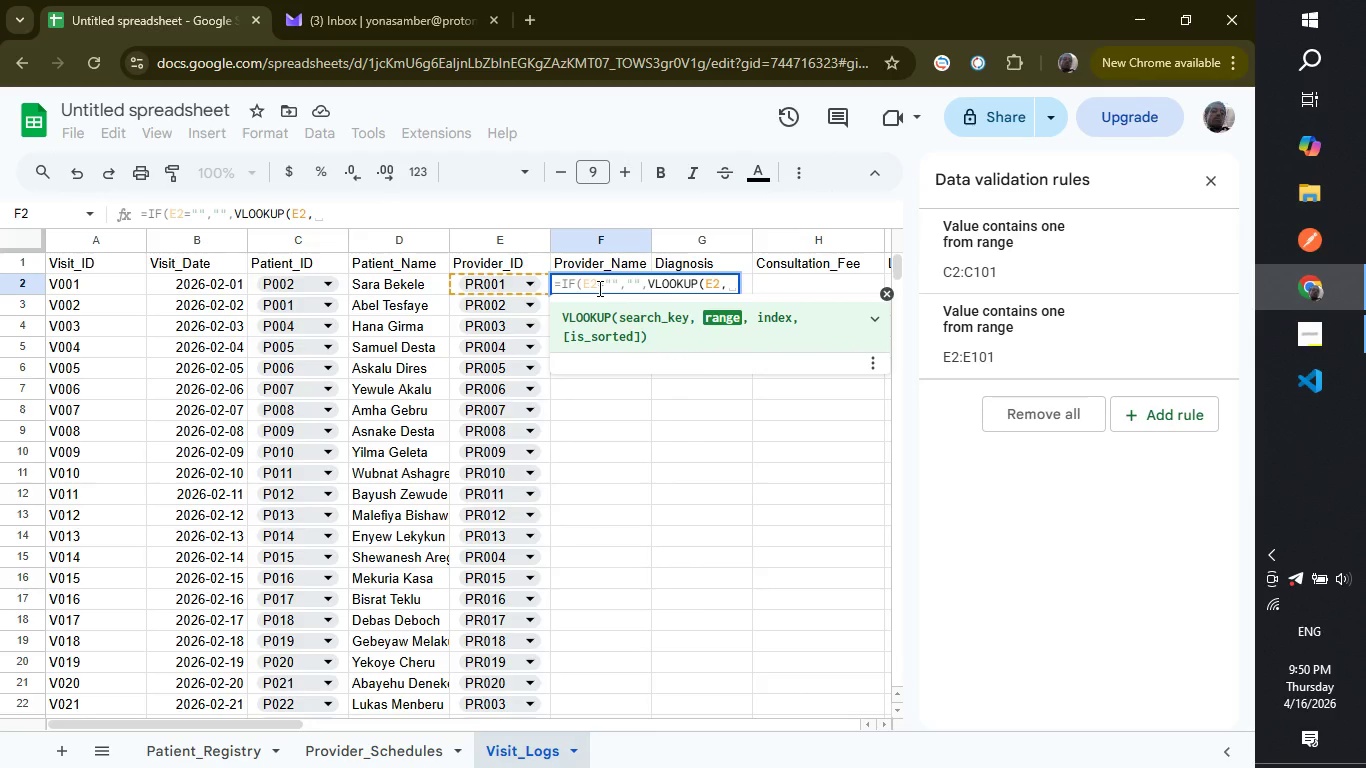 
type( Pro)
key(Backspace)
key(Backspace)
key(Backspace)
type(pROVIDER)
 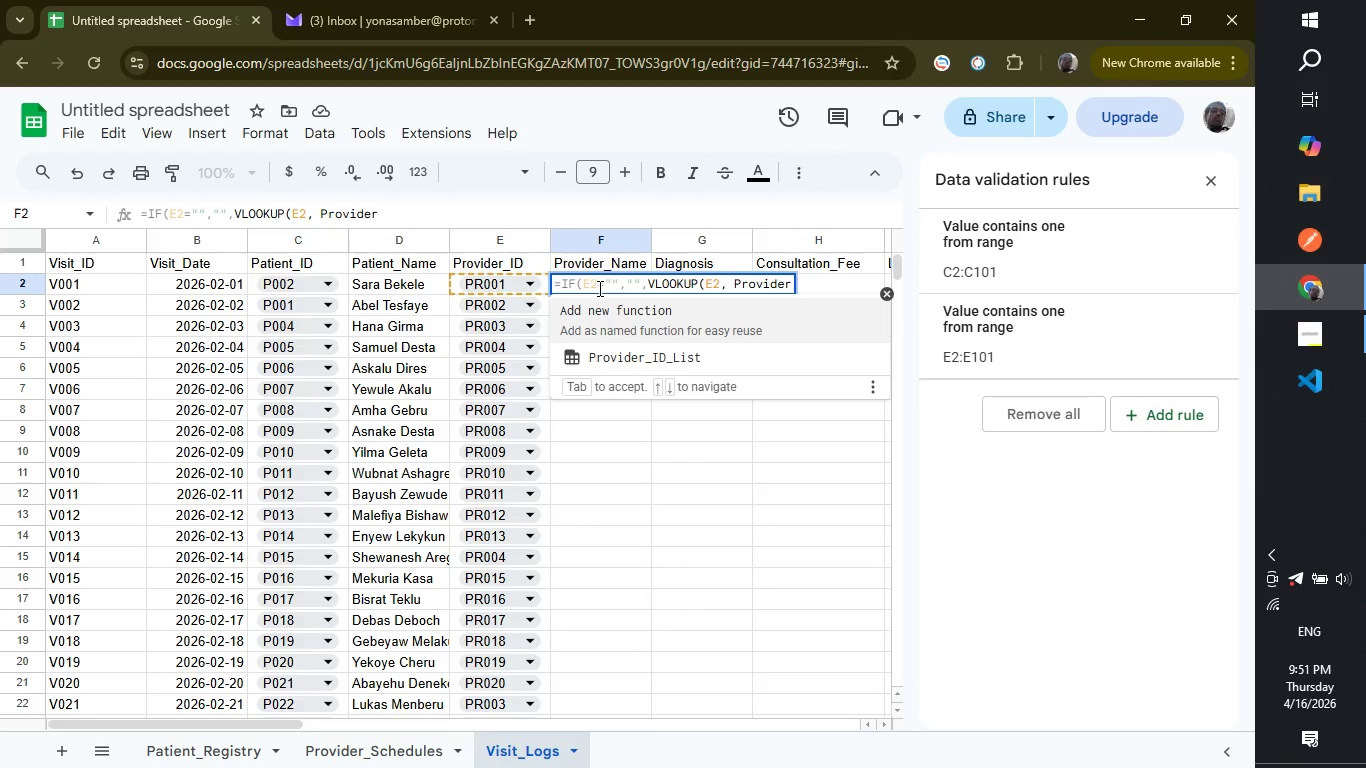 
type(_Schedule!A:B, 2, FALSE)
 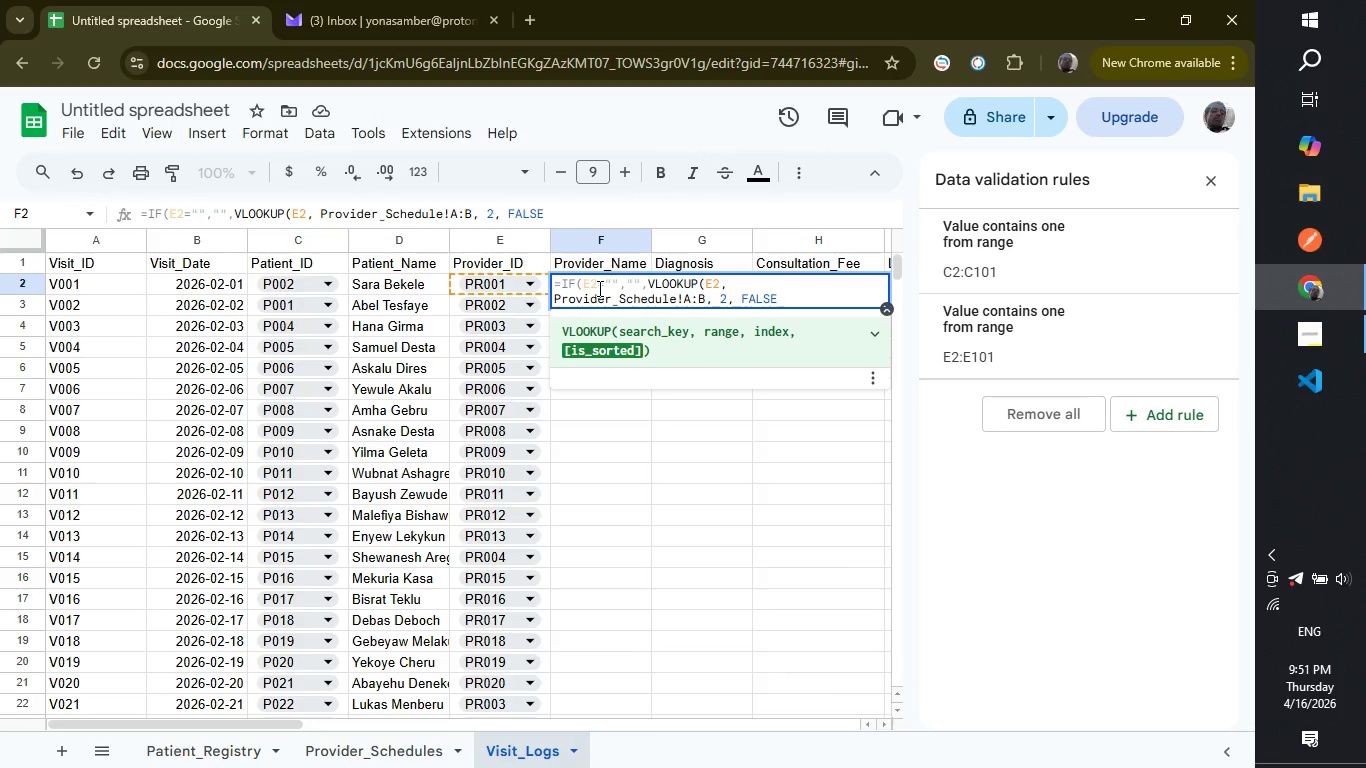 
type()))
 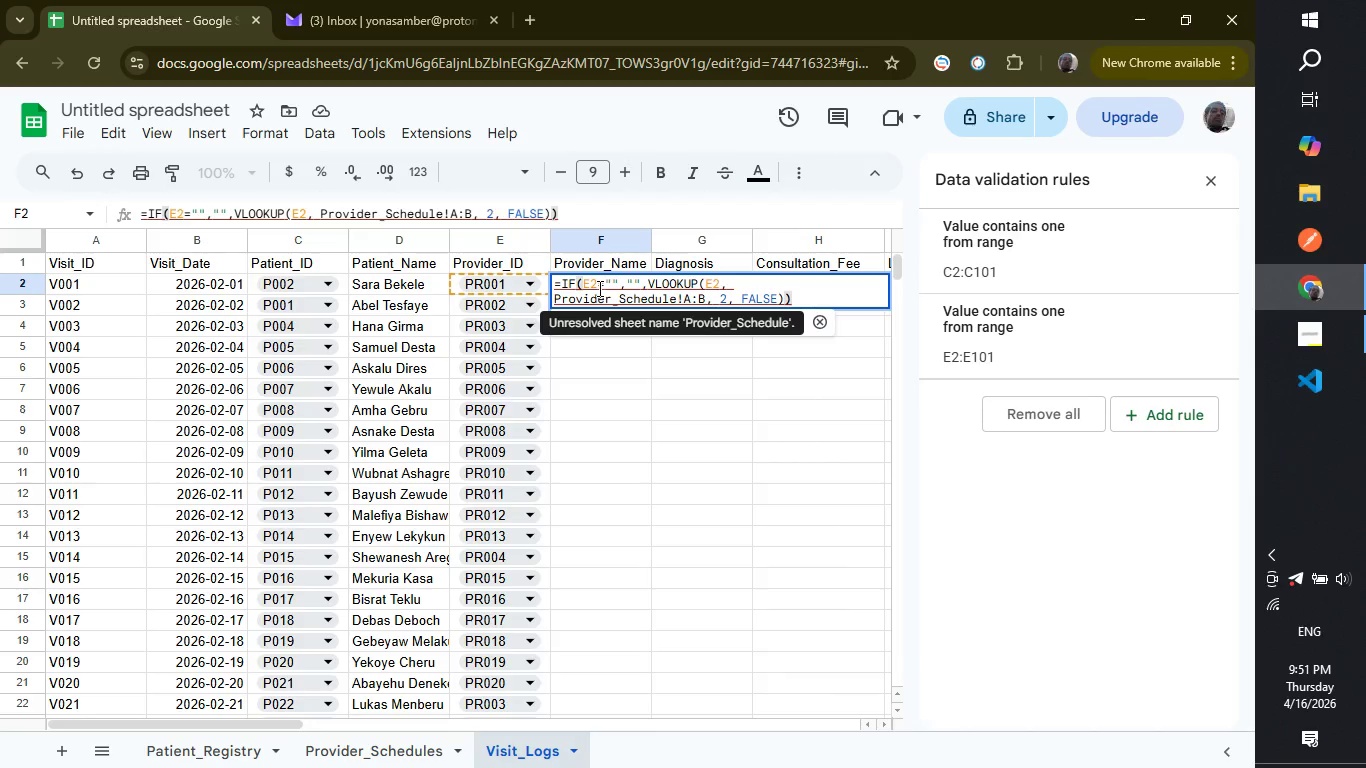 
wait(10.76)
 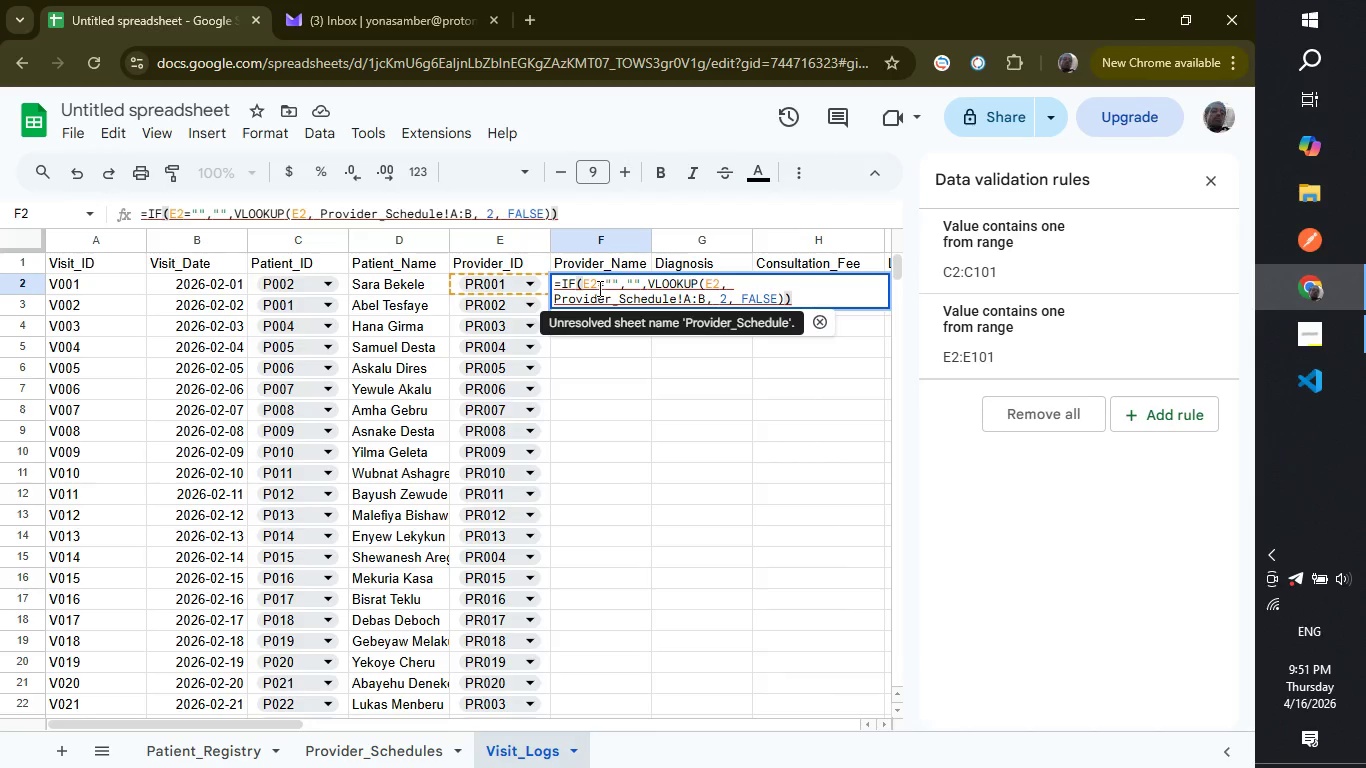 
left_click([676, 294])
 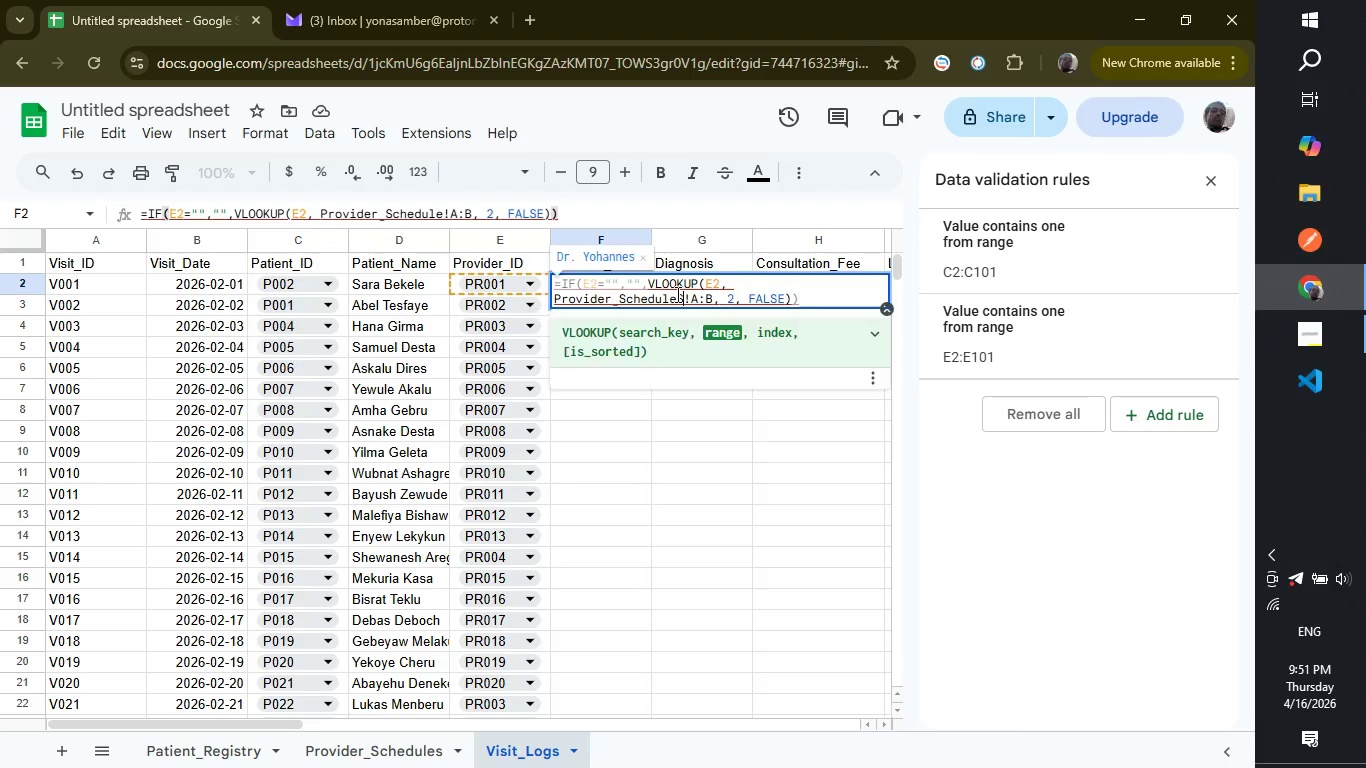 
key(S)
 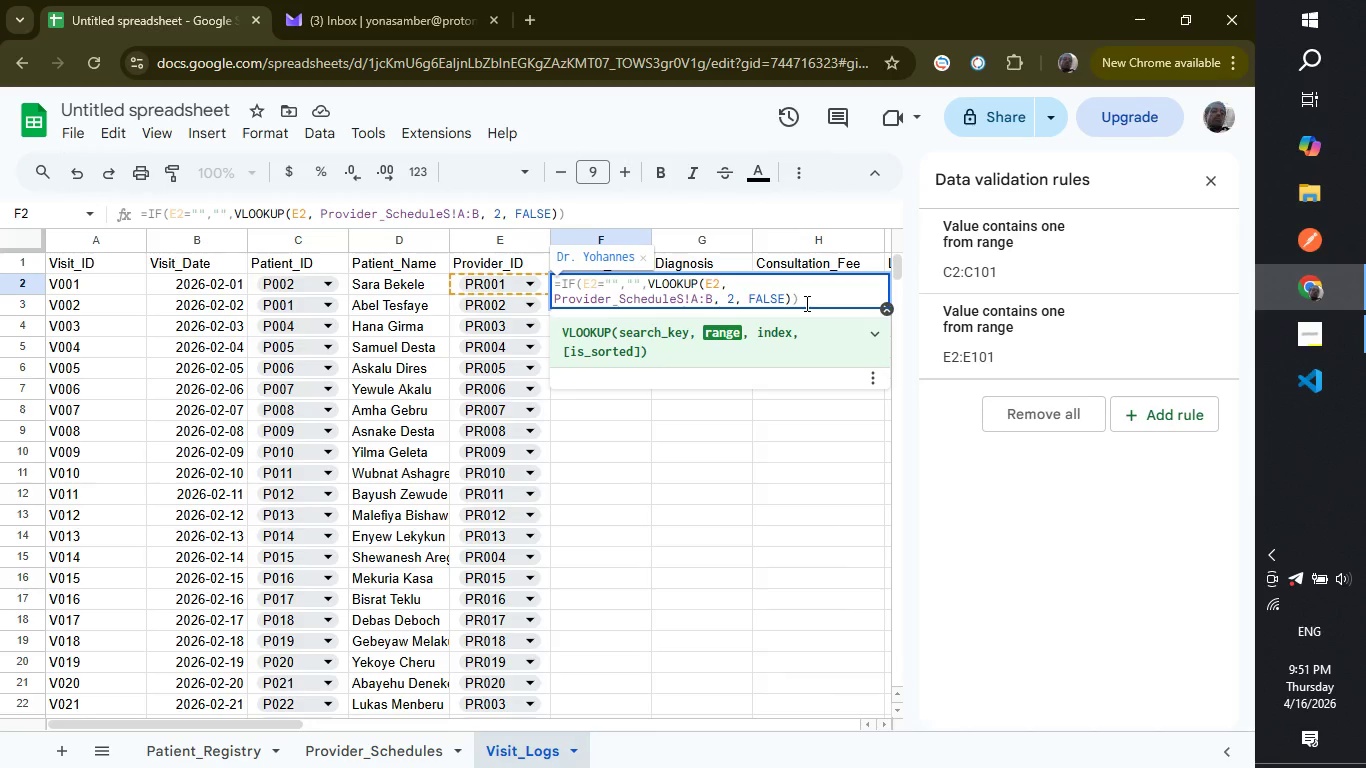 
left_click([805, 303])
 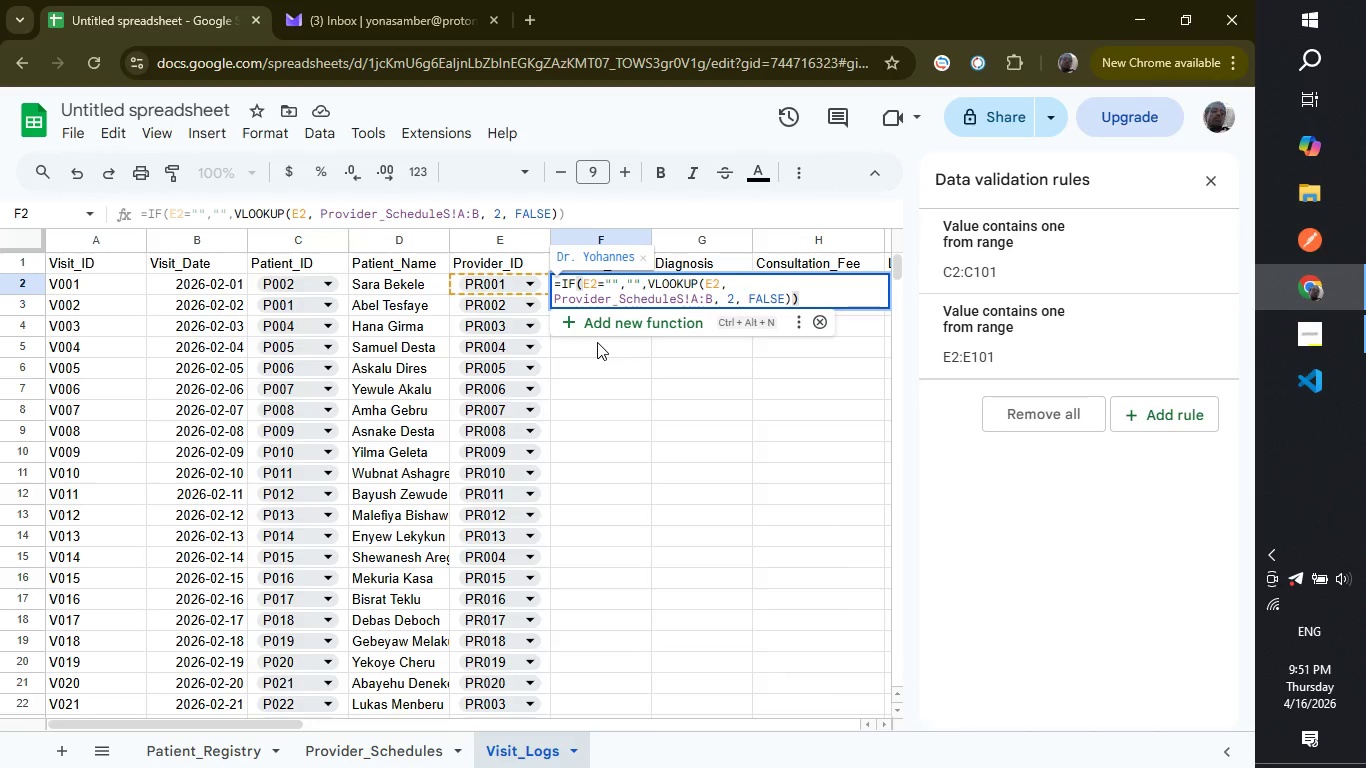 
left_click([597, 342])
 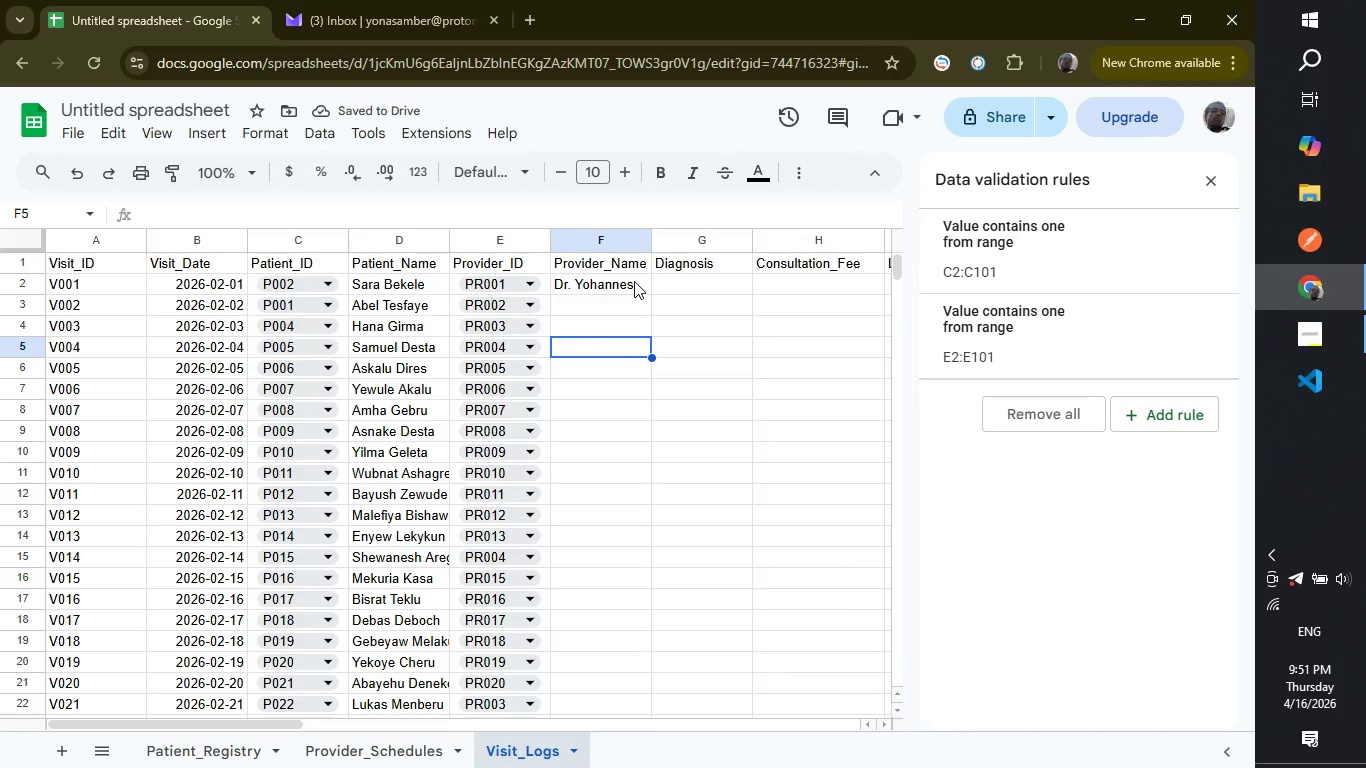 
left_click([634, 281])
 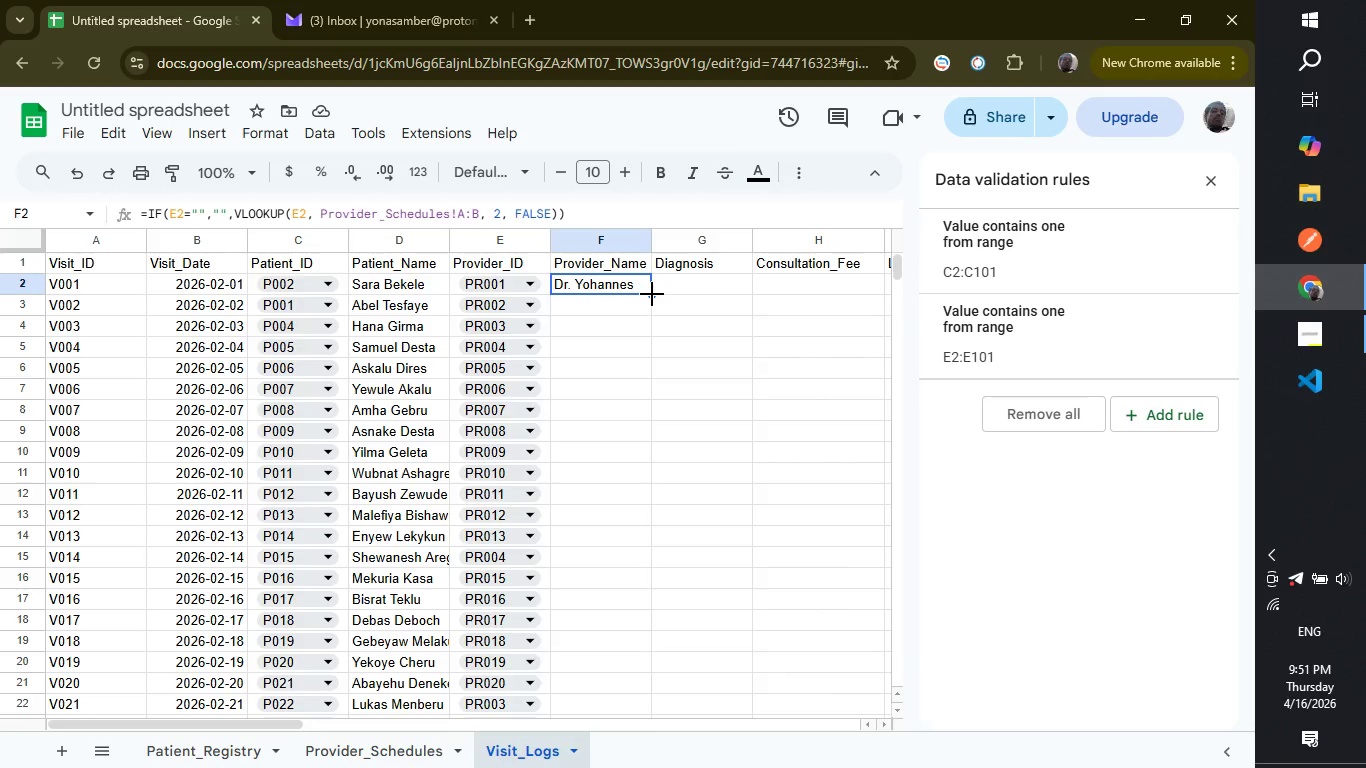 
left_click_drag(start_coordinate=[652, 294], to_coordinate=[649, 626])
 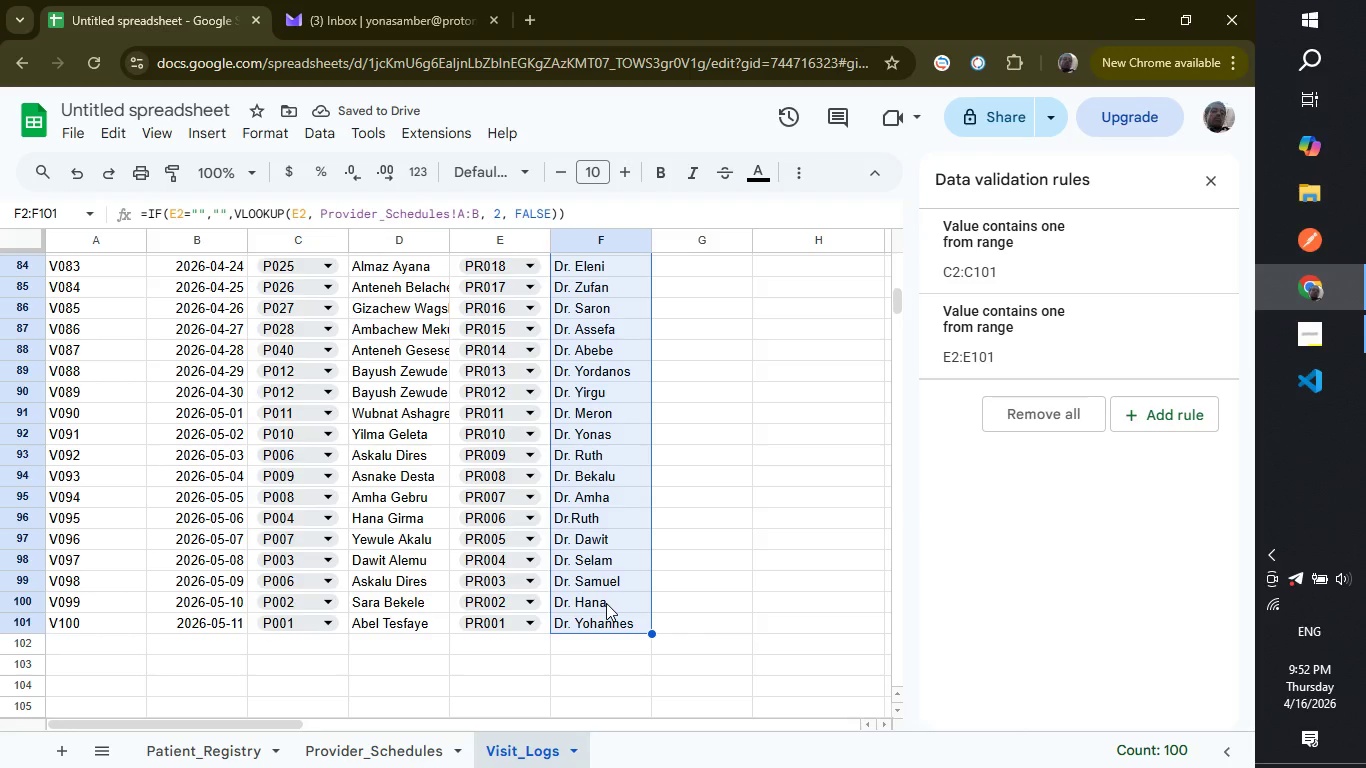 
wait(5.91)
 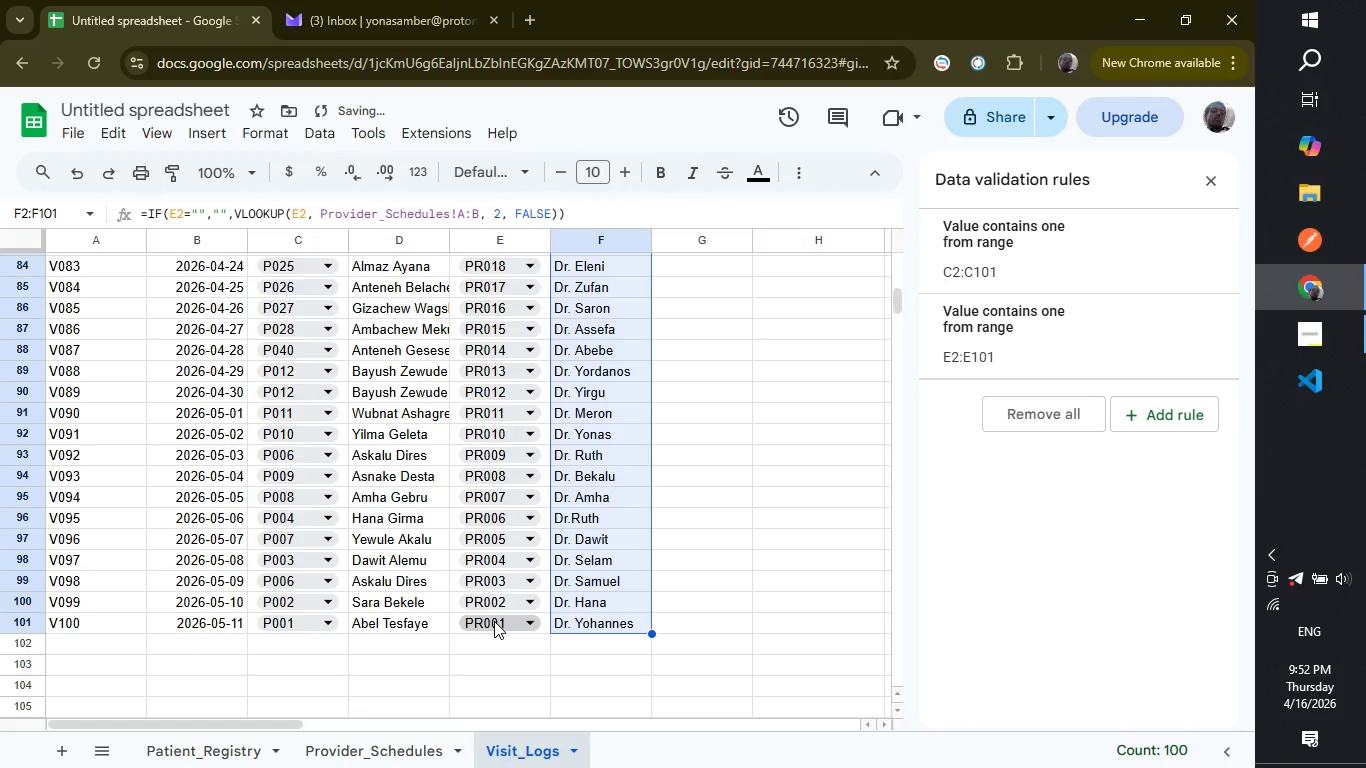 
scroll: coordinate [608, 621], scroll_direction: up, amount: 2.0
 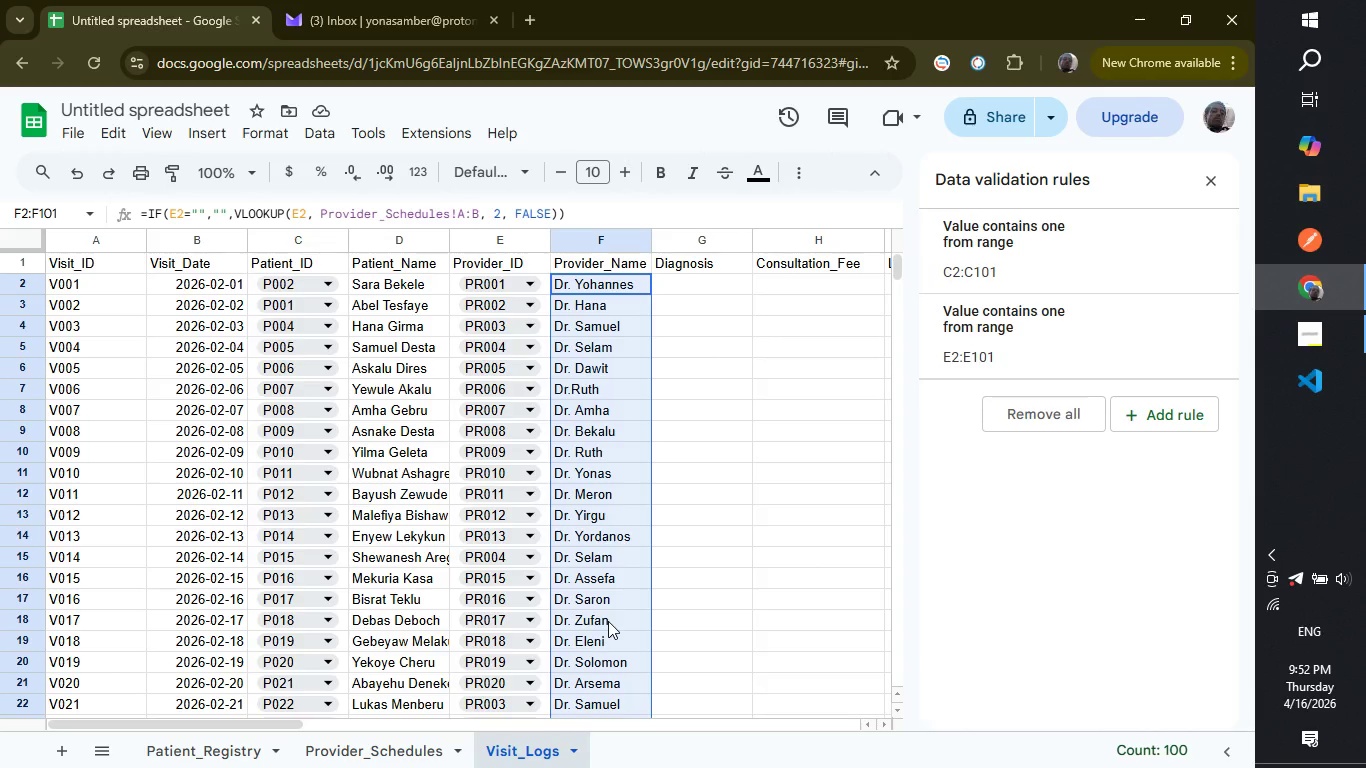 
left_click([691, 278])
 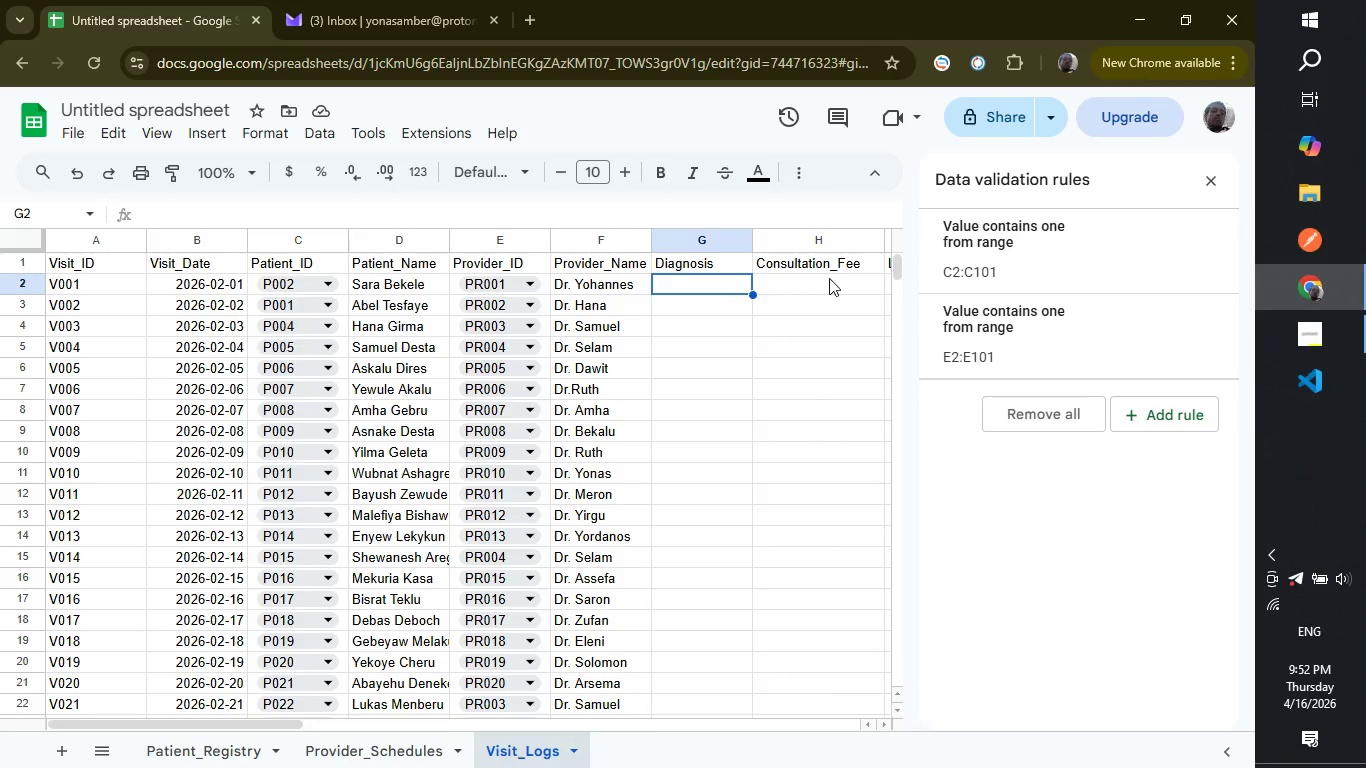 
wait(11.42)
 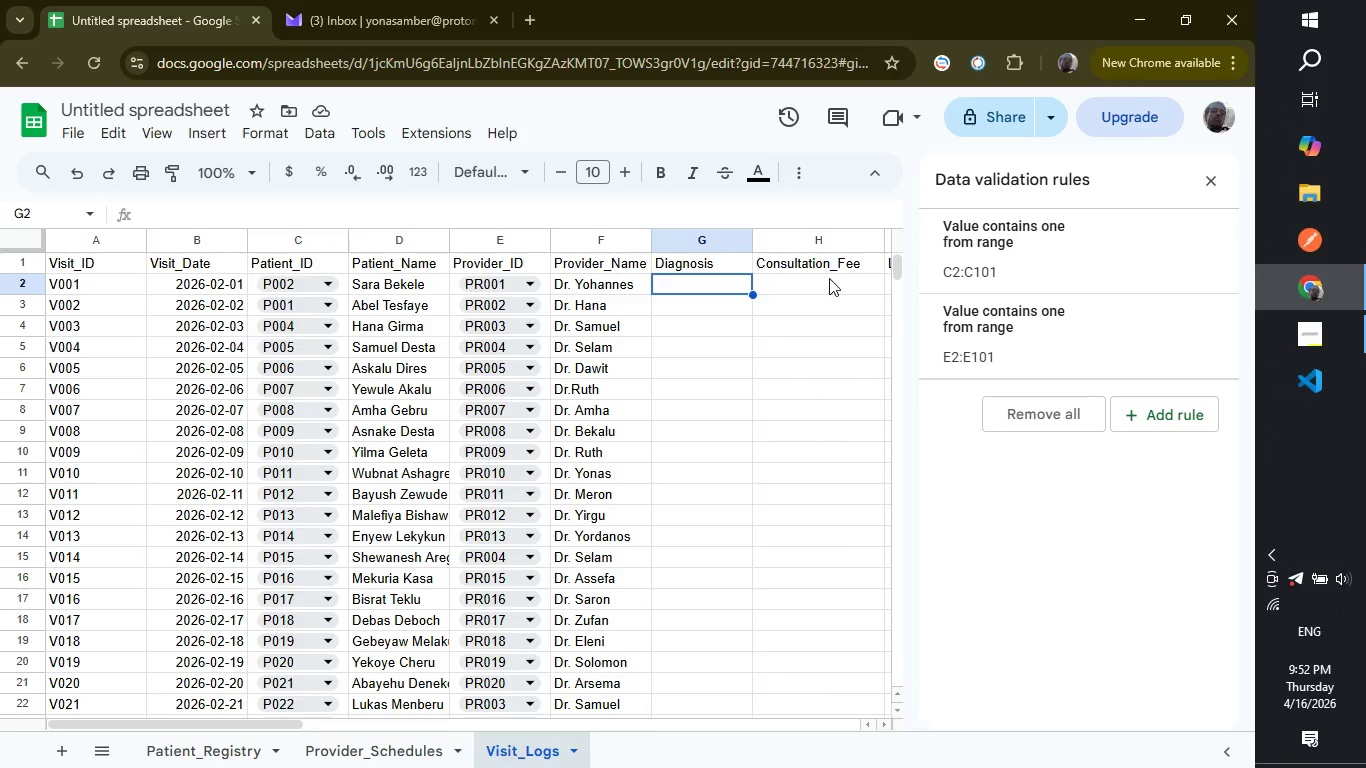 
left_click_drag(start_coordinate=[224, 726], to_coordinate=[383, 715])
 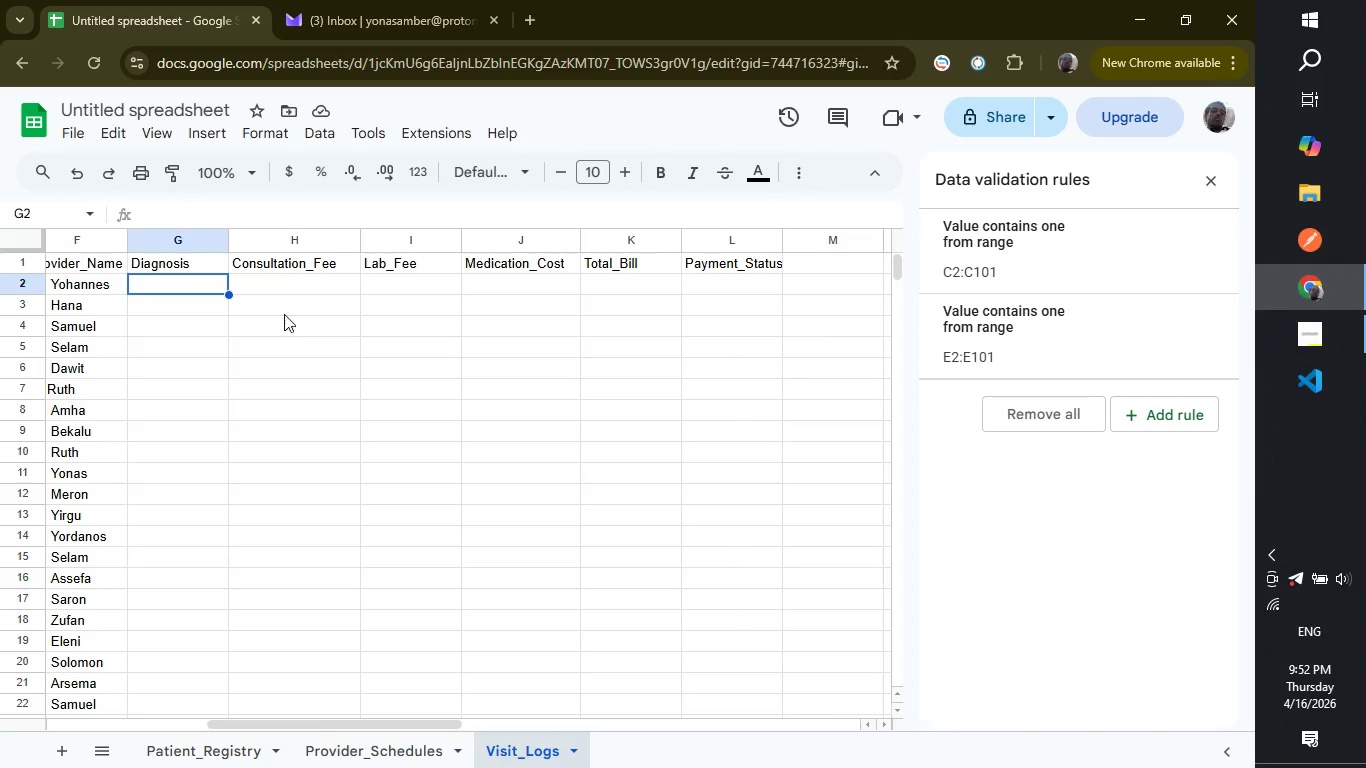 
left_click([287, 278])
 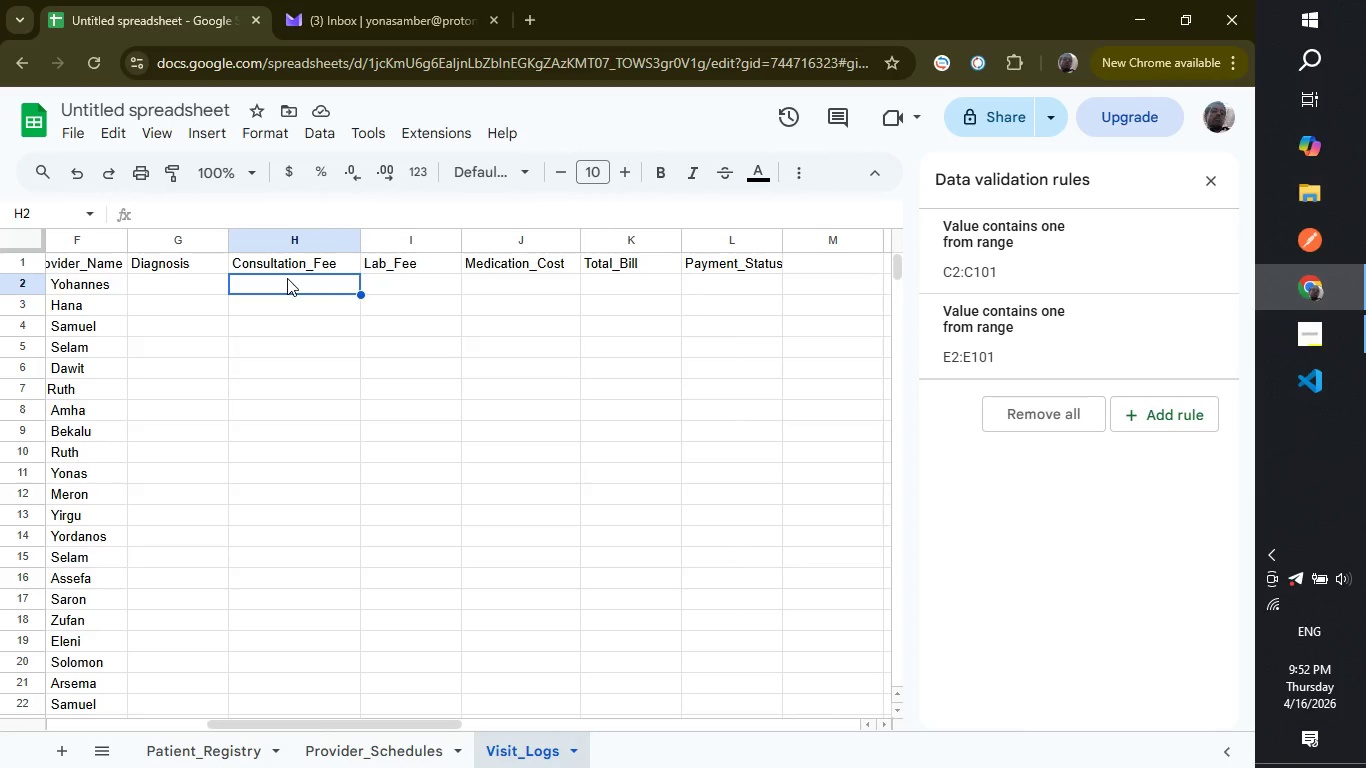 
wait(5.28)
 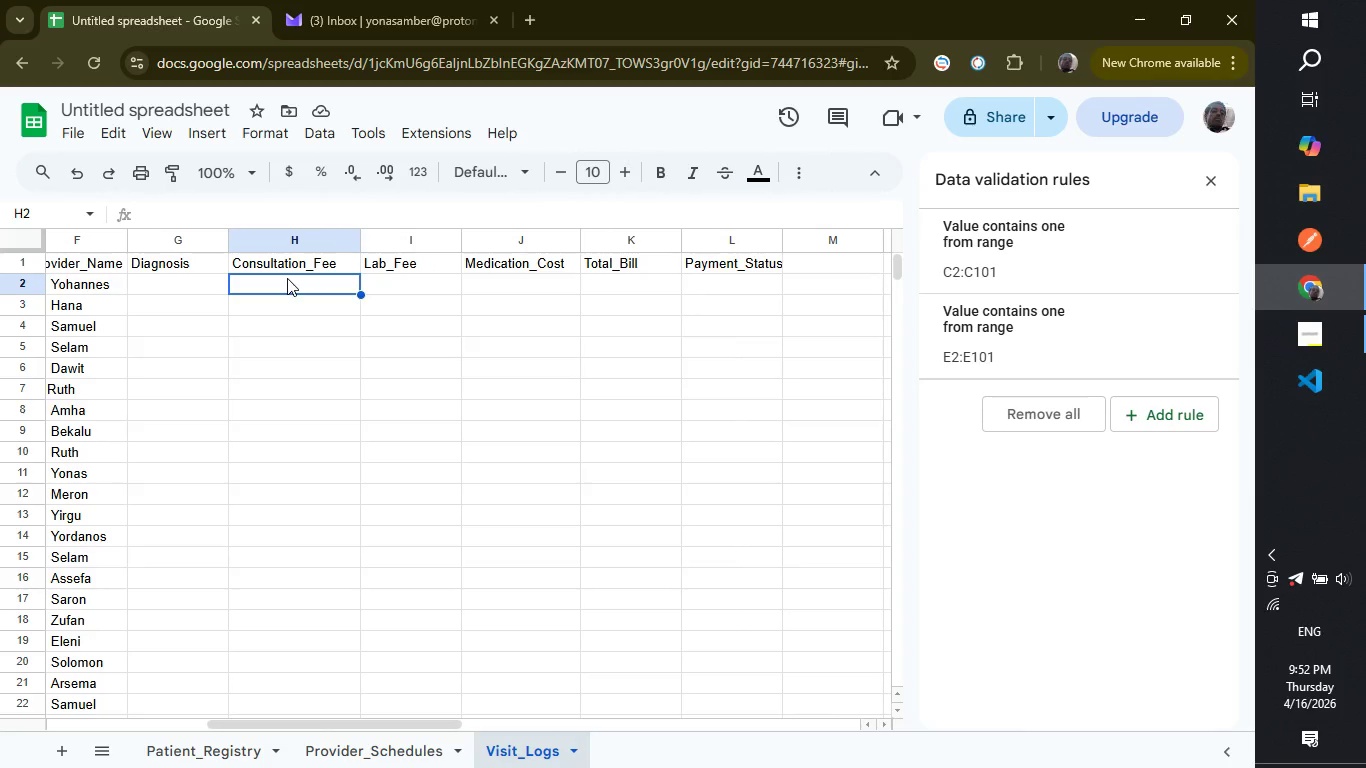 
type(=IF)
 